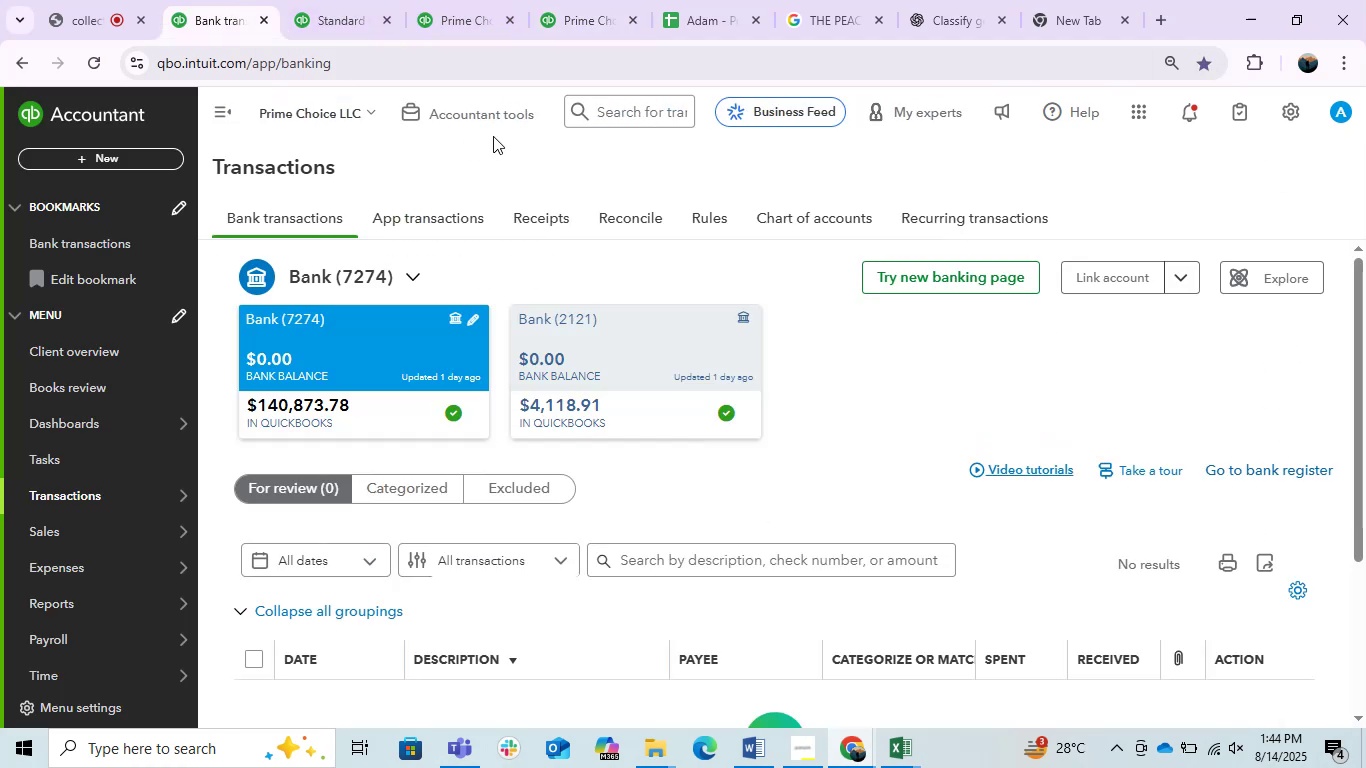 
left_click([472, 109])
 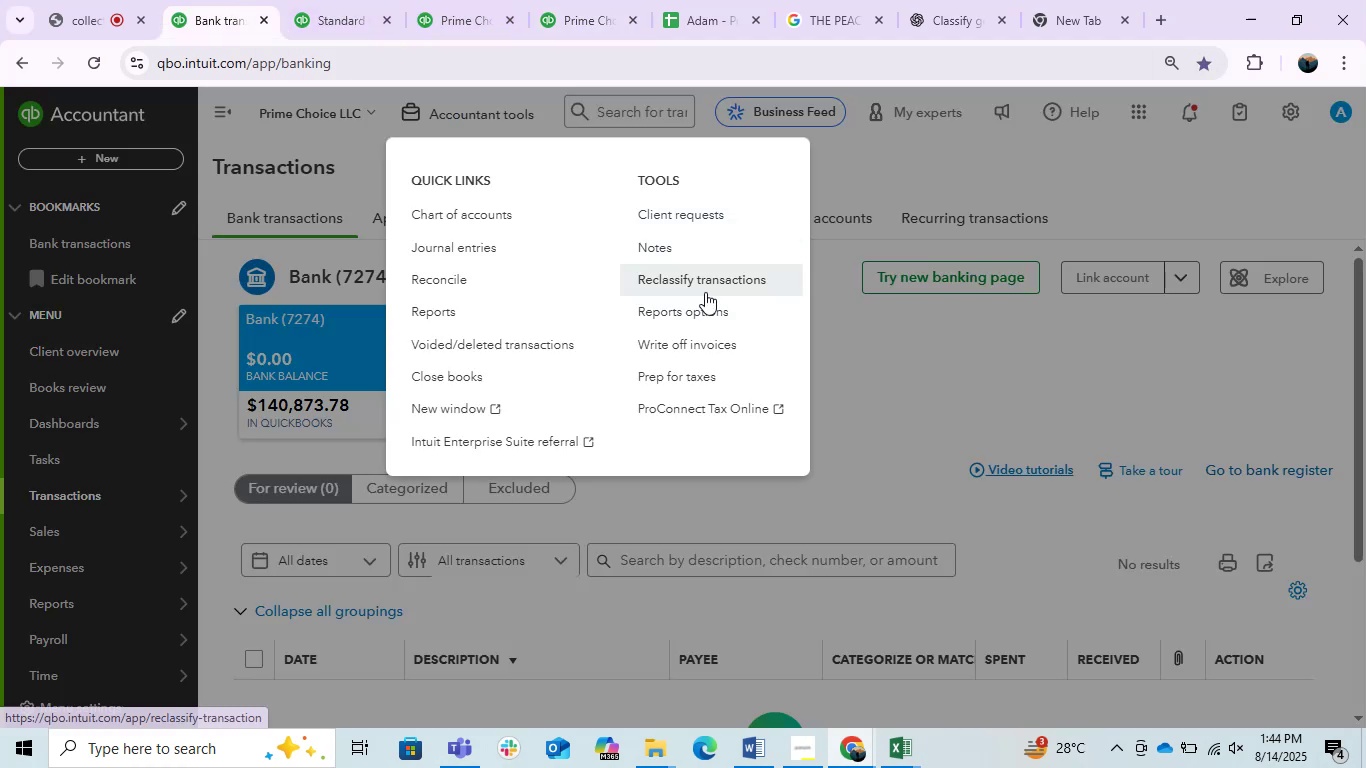 
right_click([703, 291])
 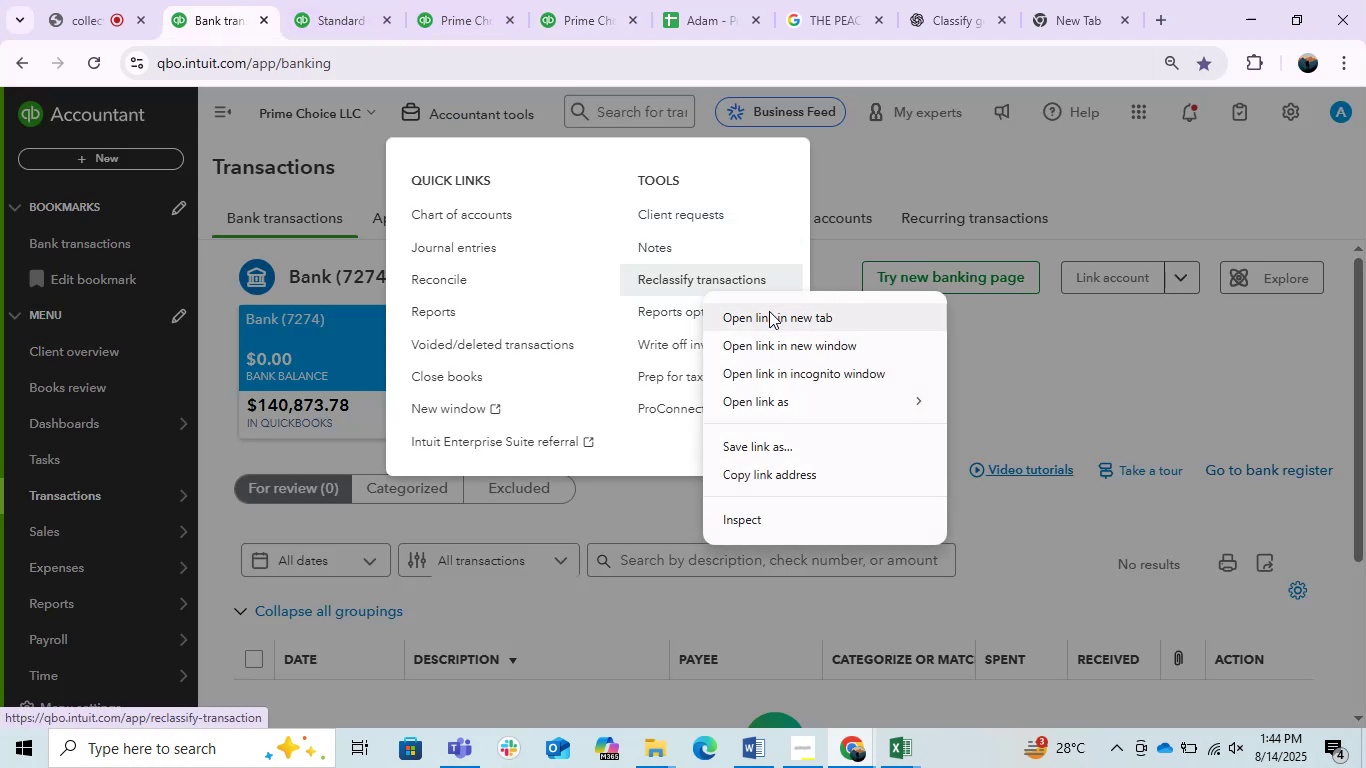 
left_click([769, 311])
 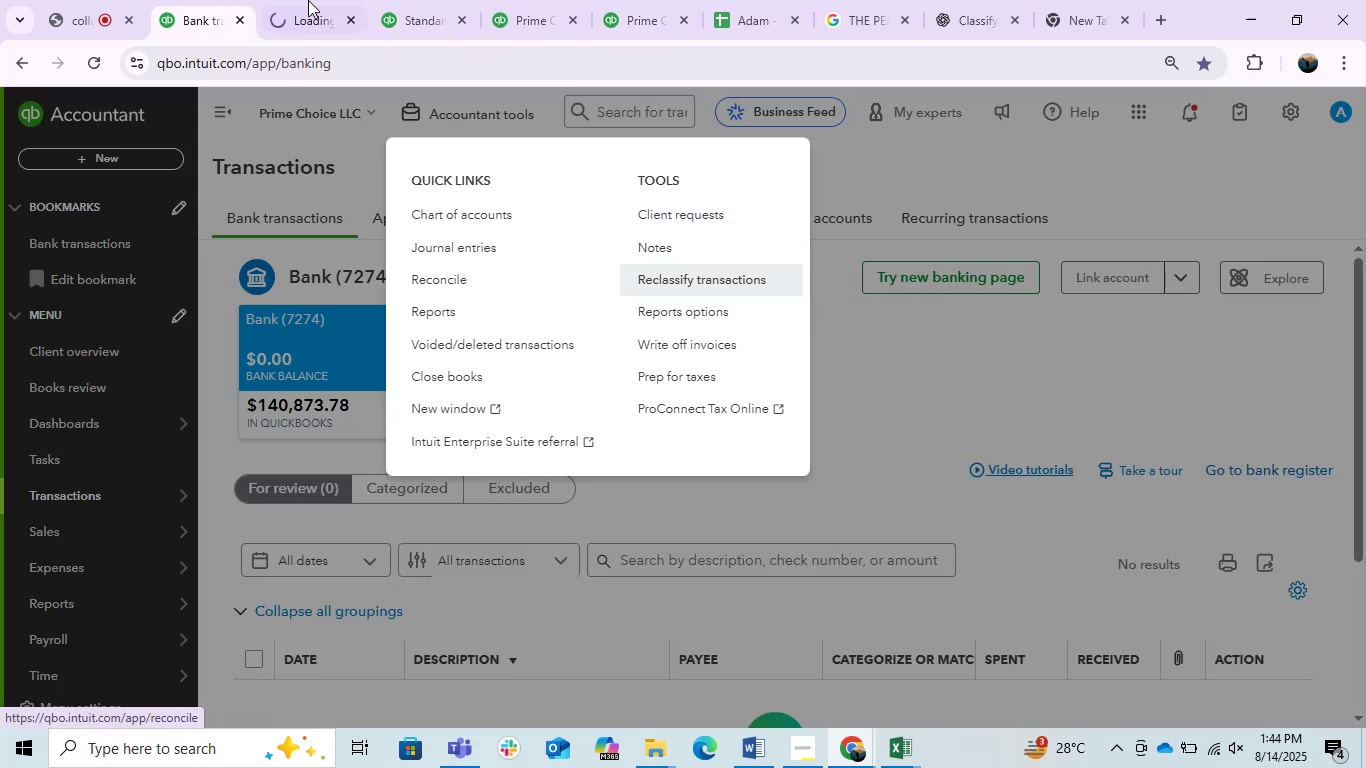 
left_click([324, 0])
 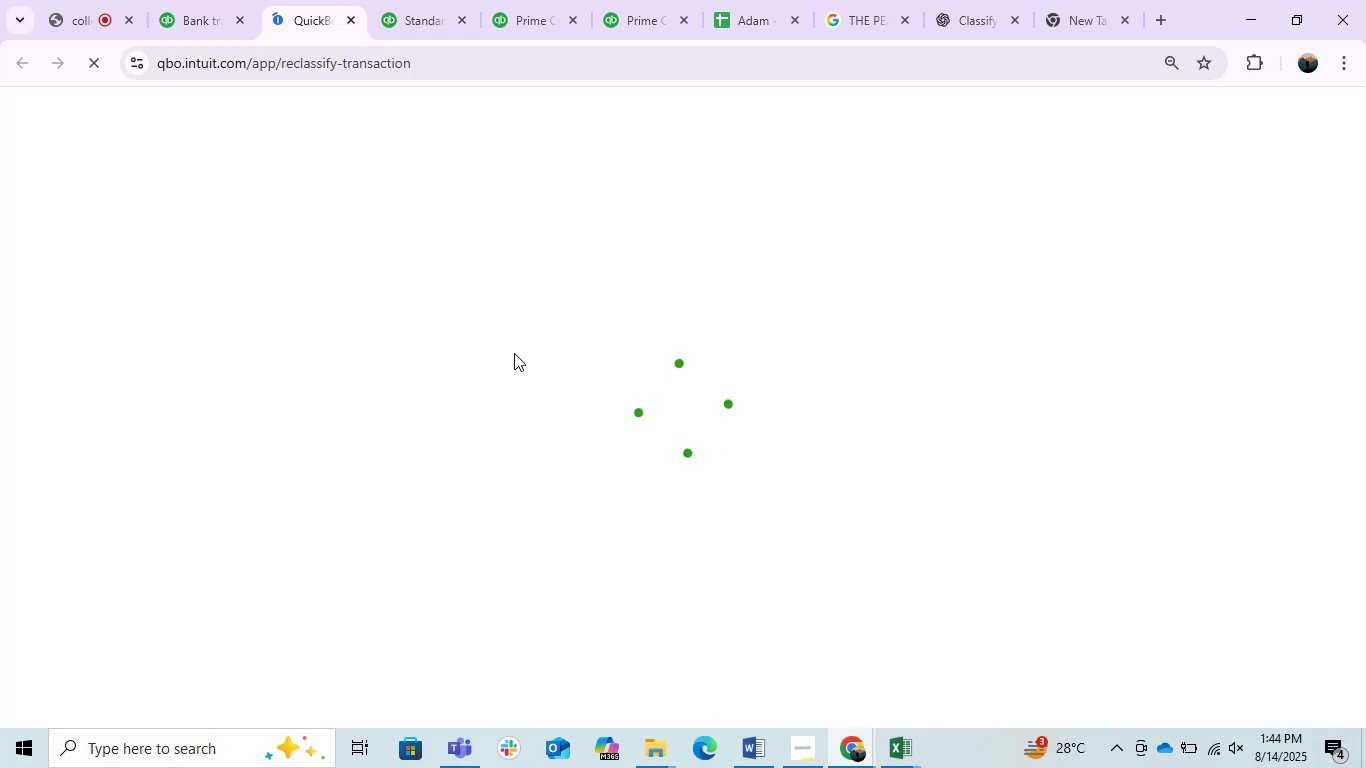 
wait(8.55)
 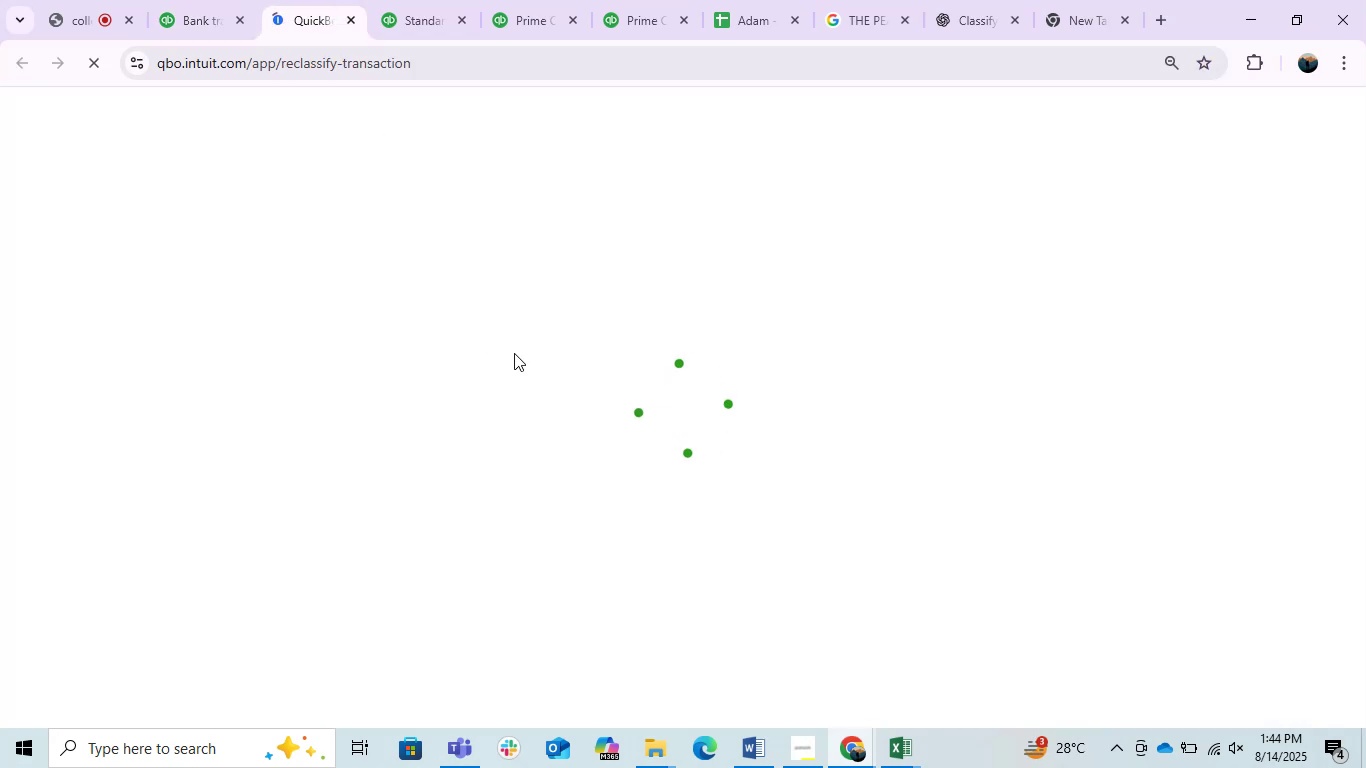 
key(Numpad1)
 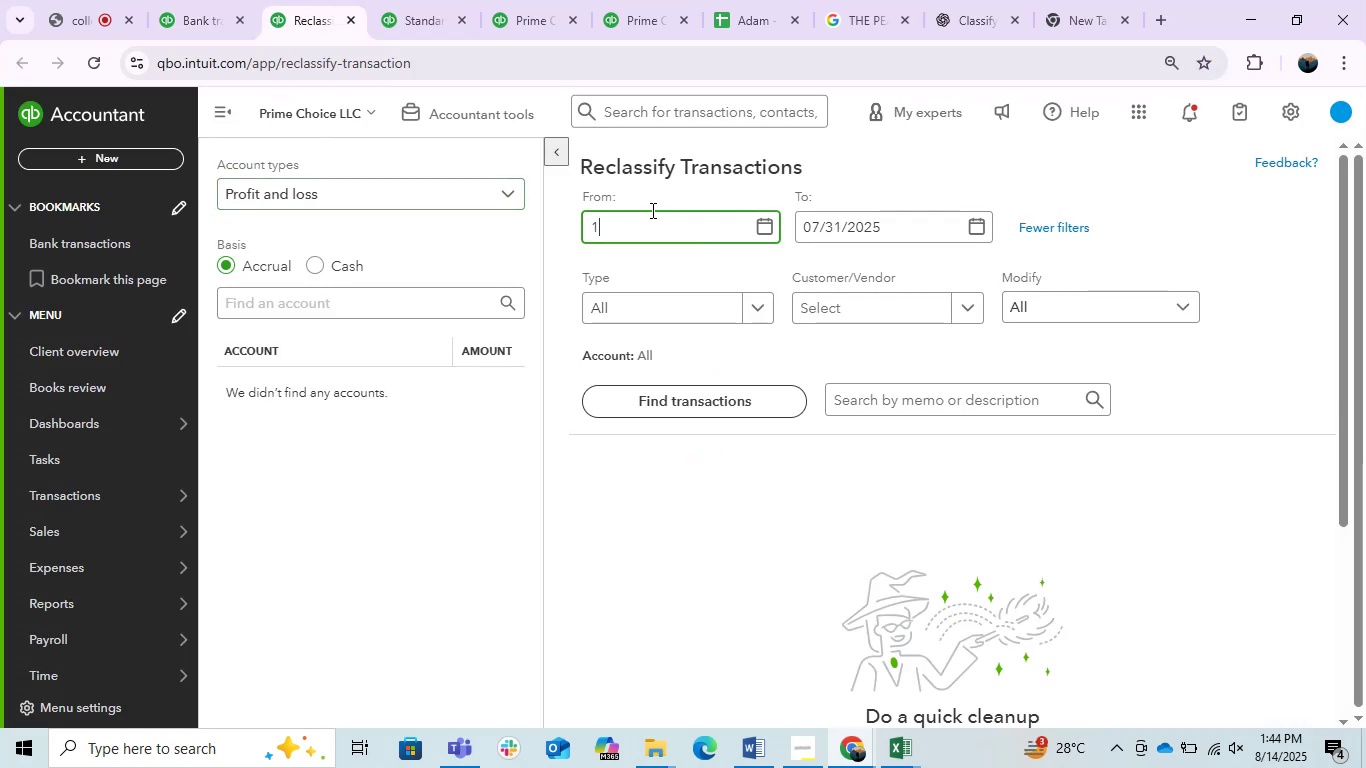 
key(NumpadDivide)
 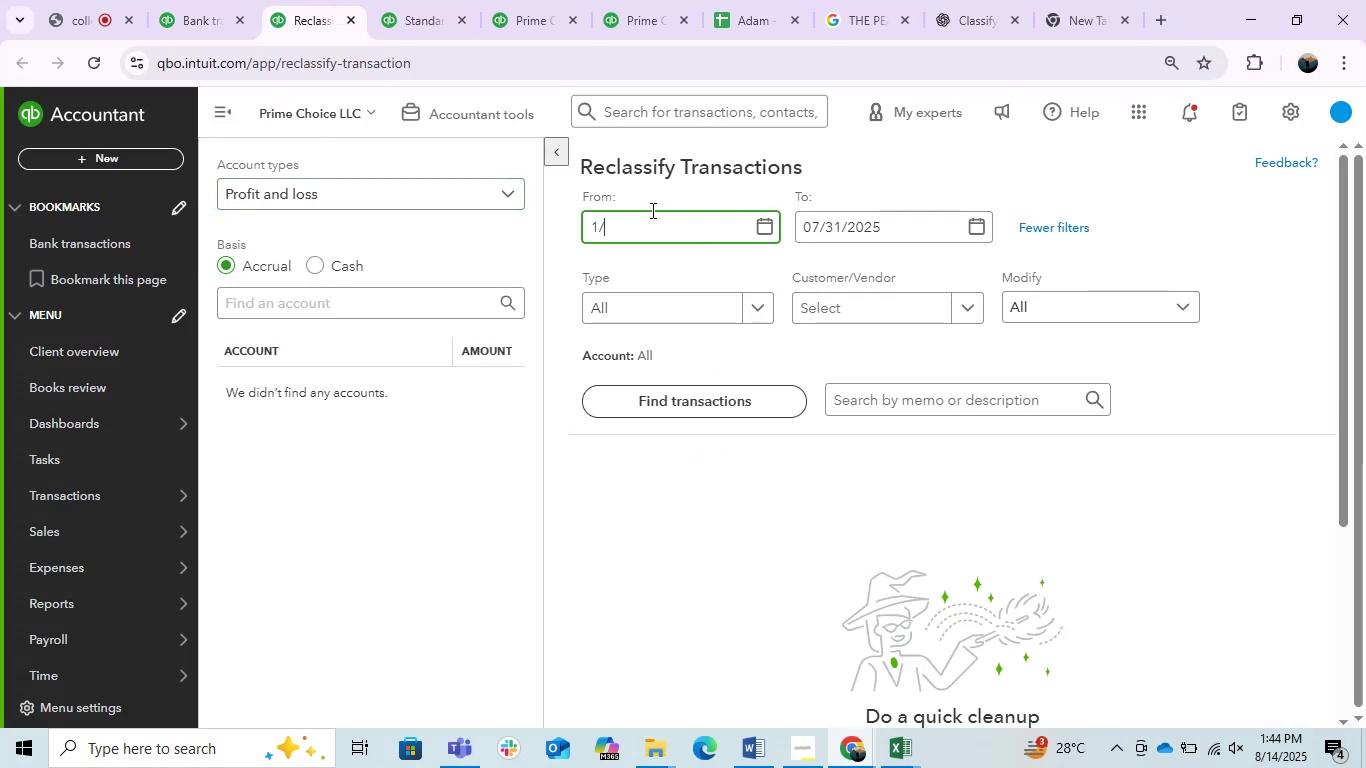 
key(Numpad1)
 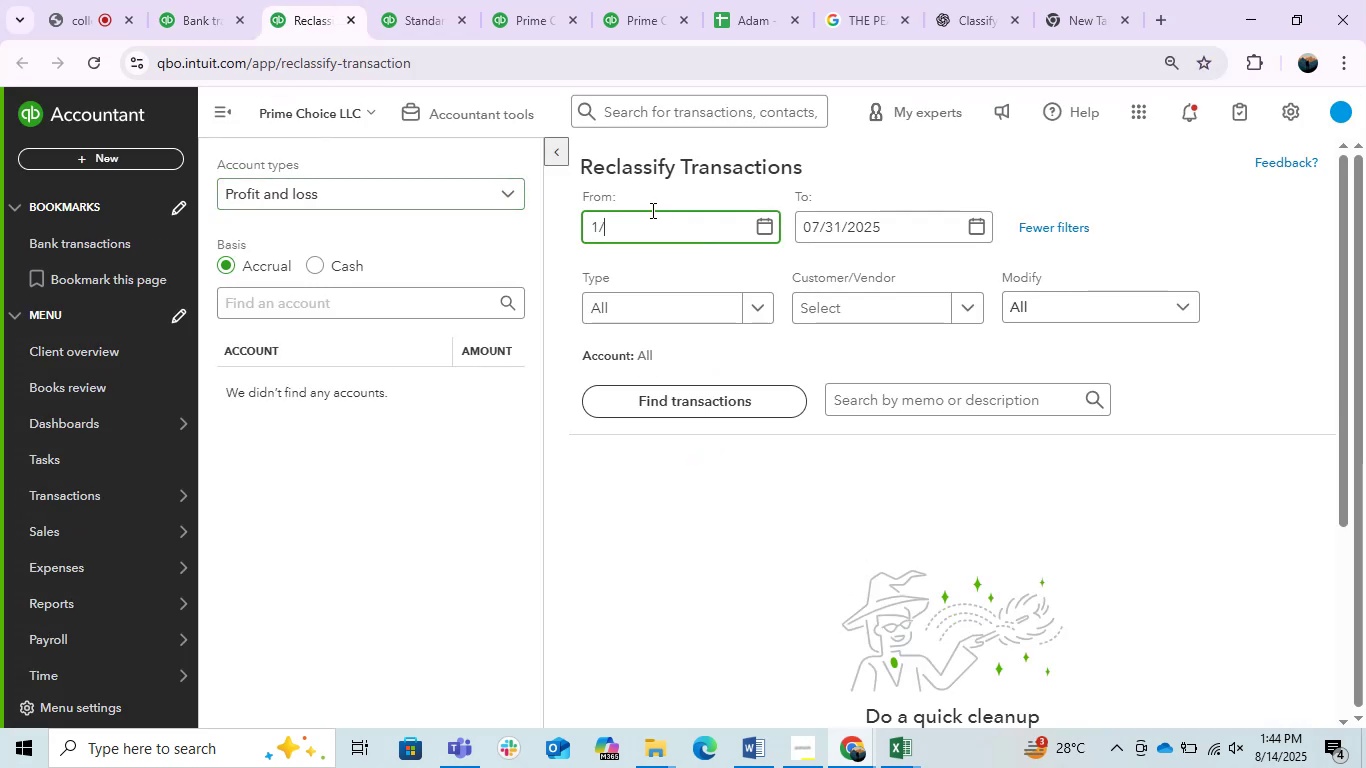 
key(NumpadDivide)
 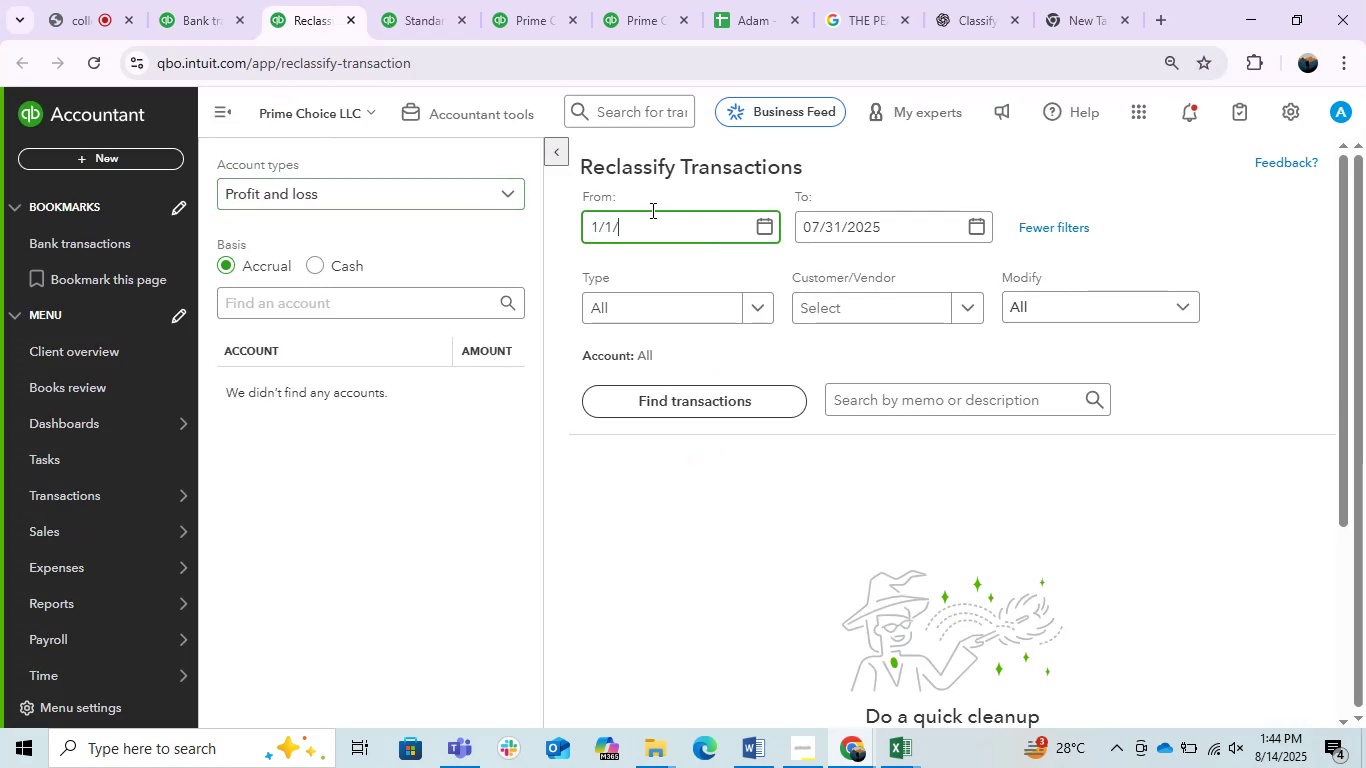 
key(Numpad2)
 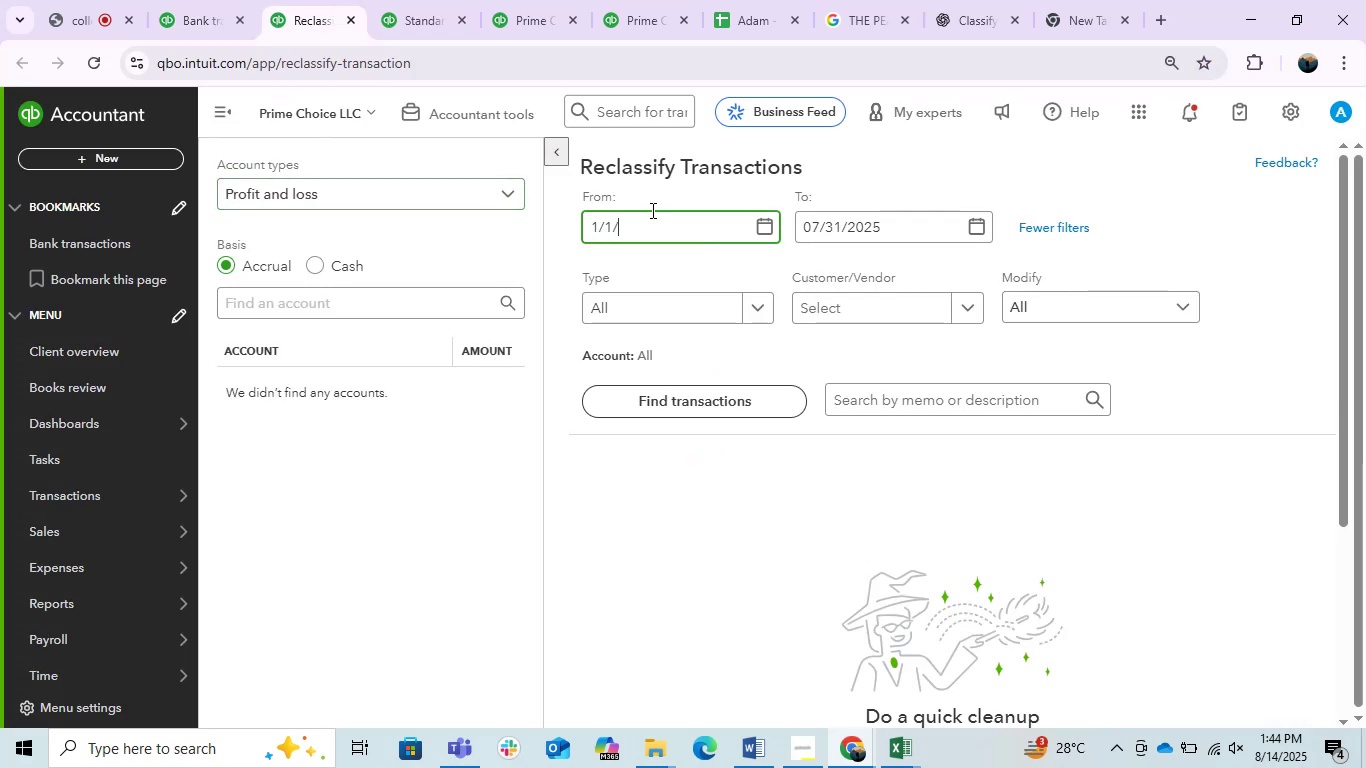 
key(Numpad0)
 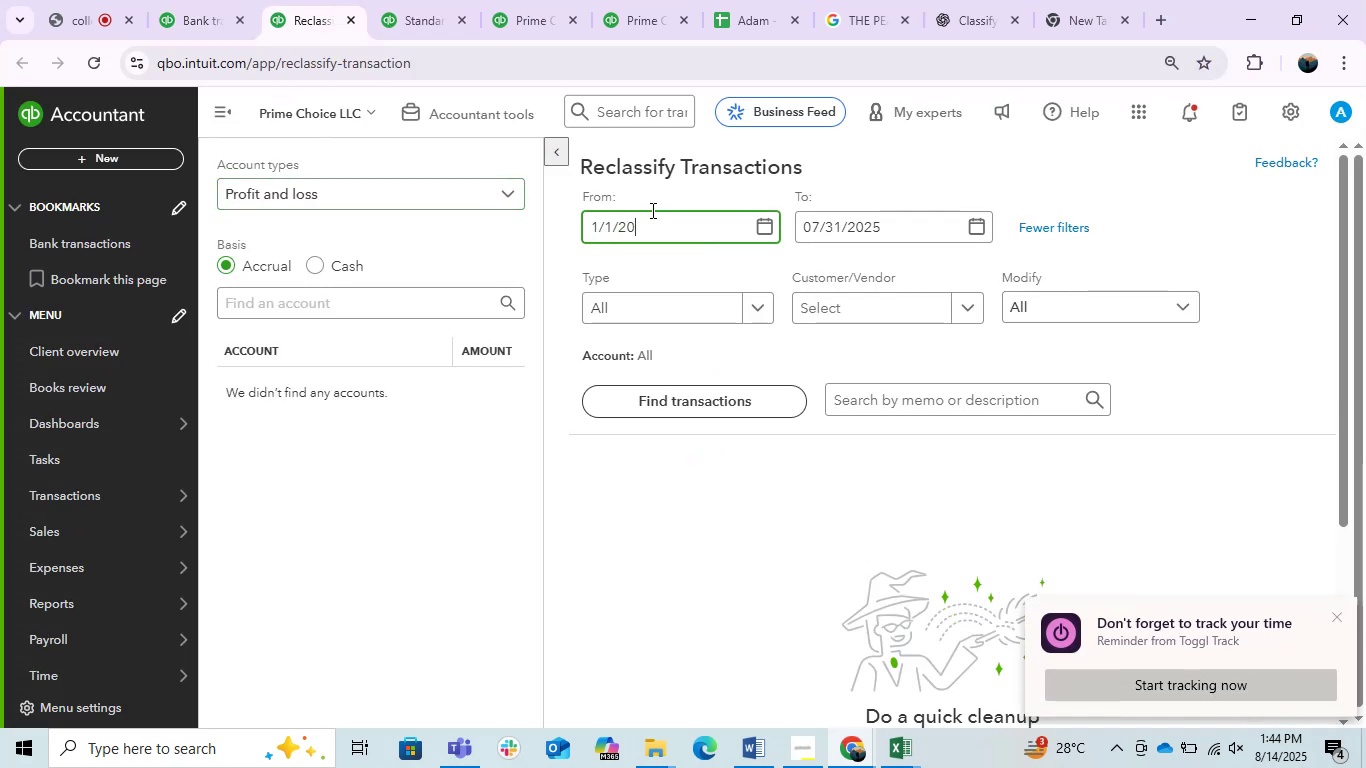 
key(Numpad2)
 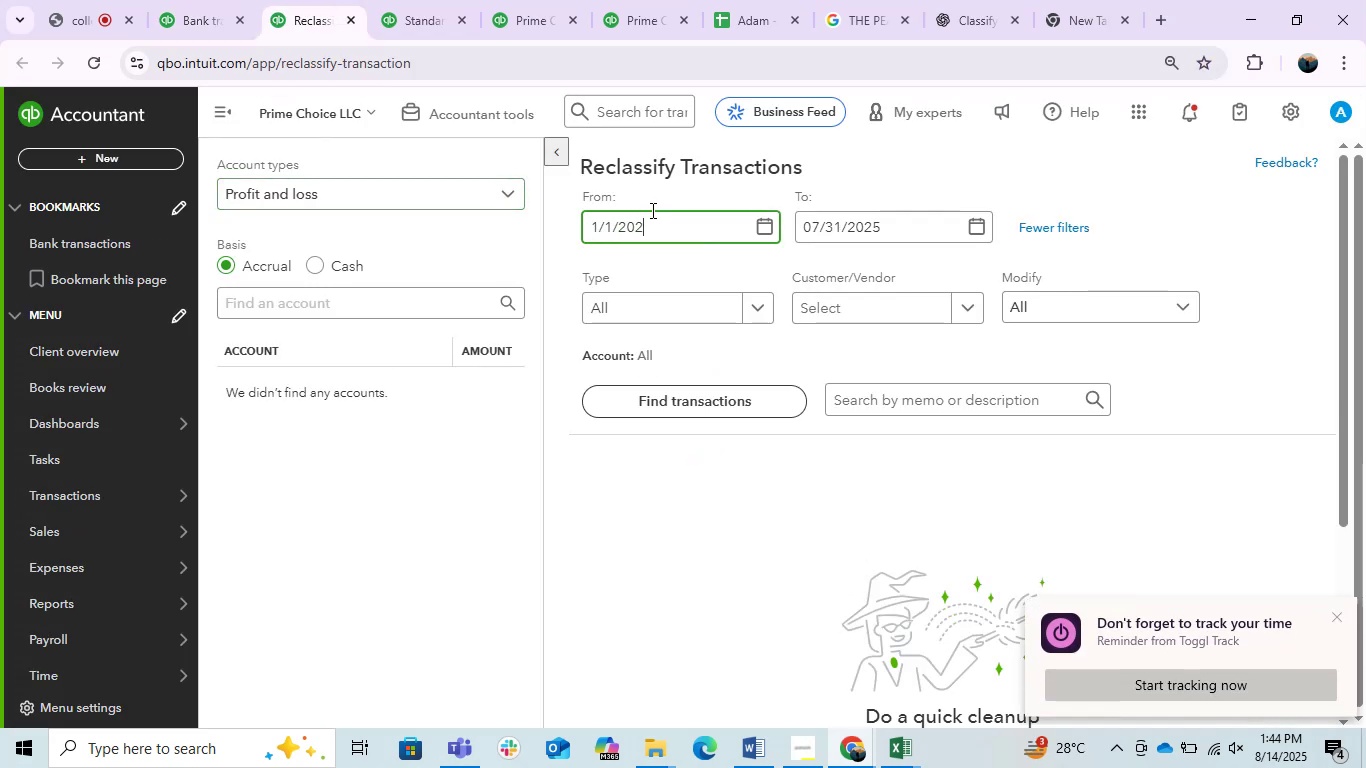 
key(Numpad4)
 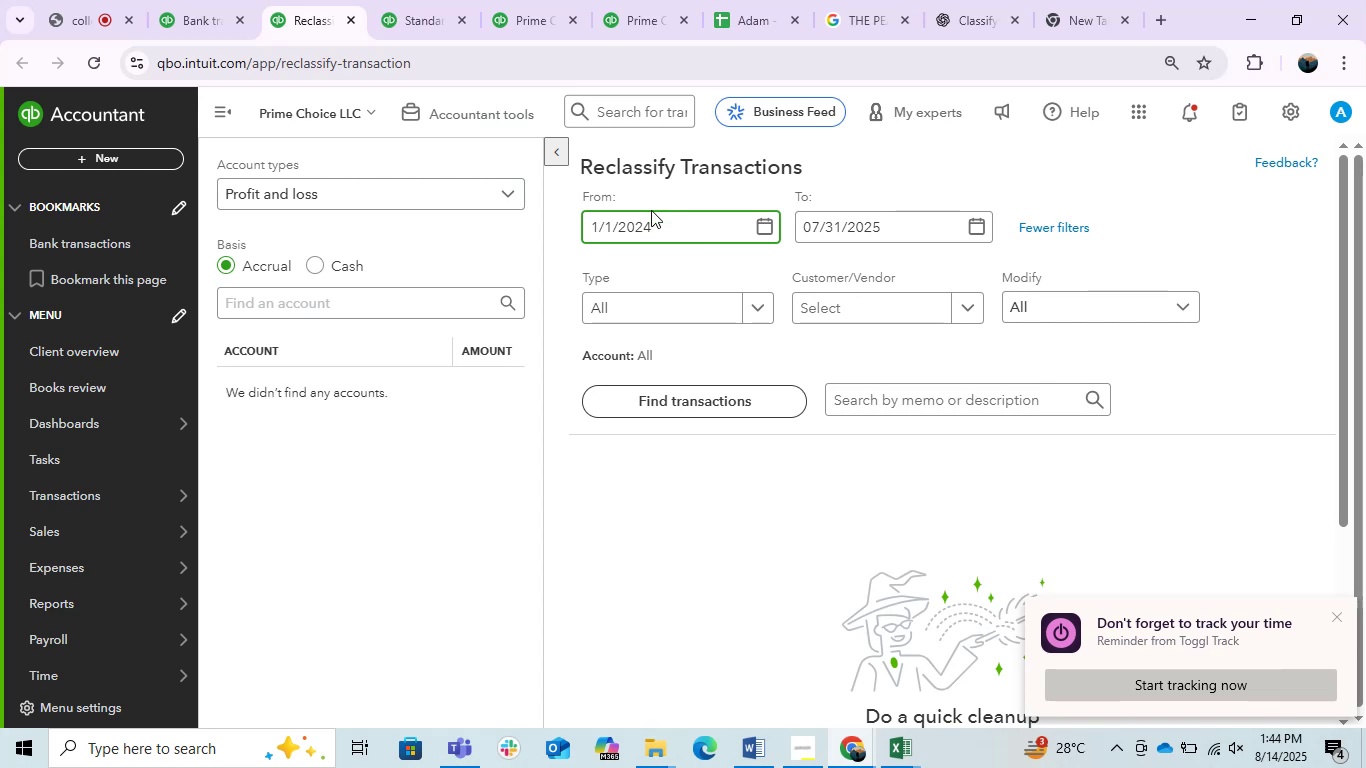 
key(Tab)
 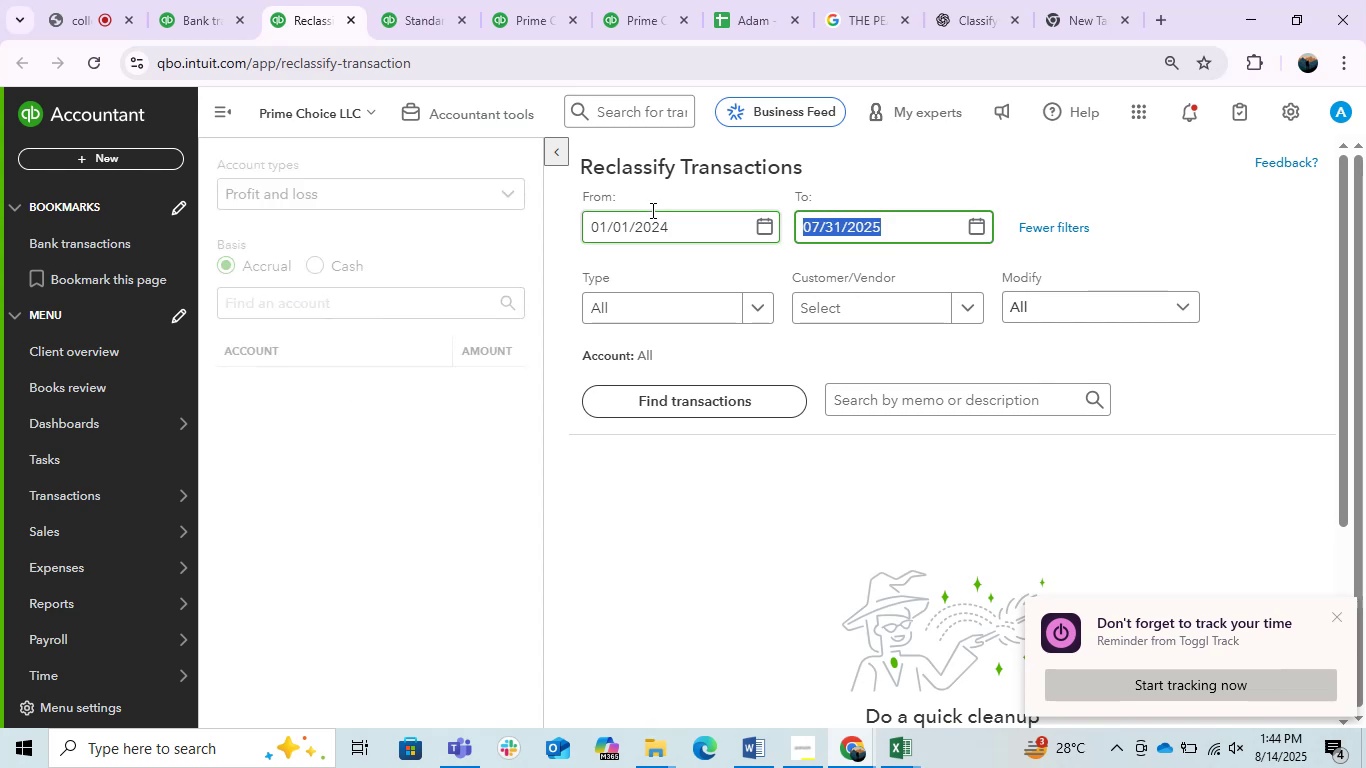 
key(Numpad1)
 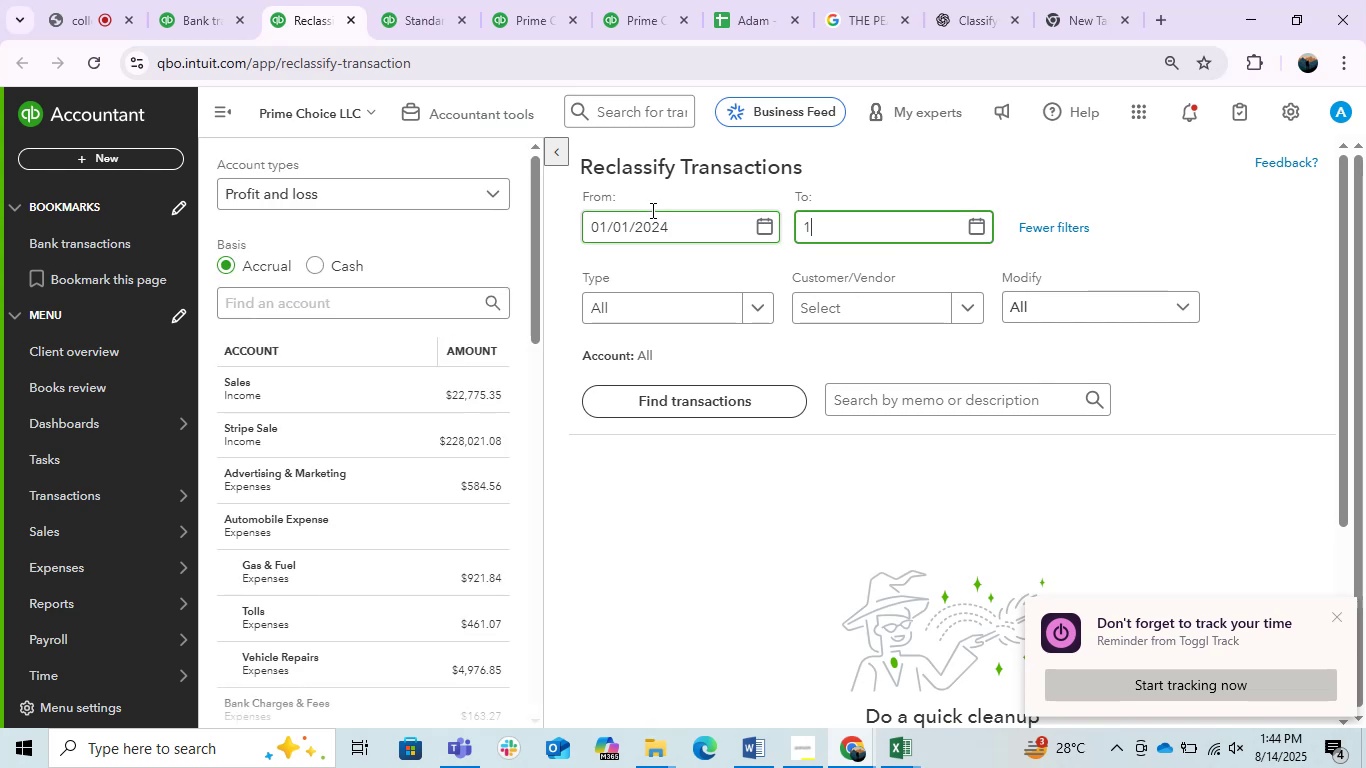 
key(Numpad2)
 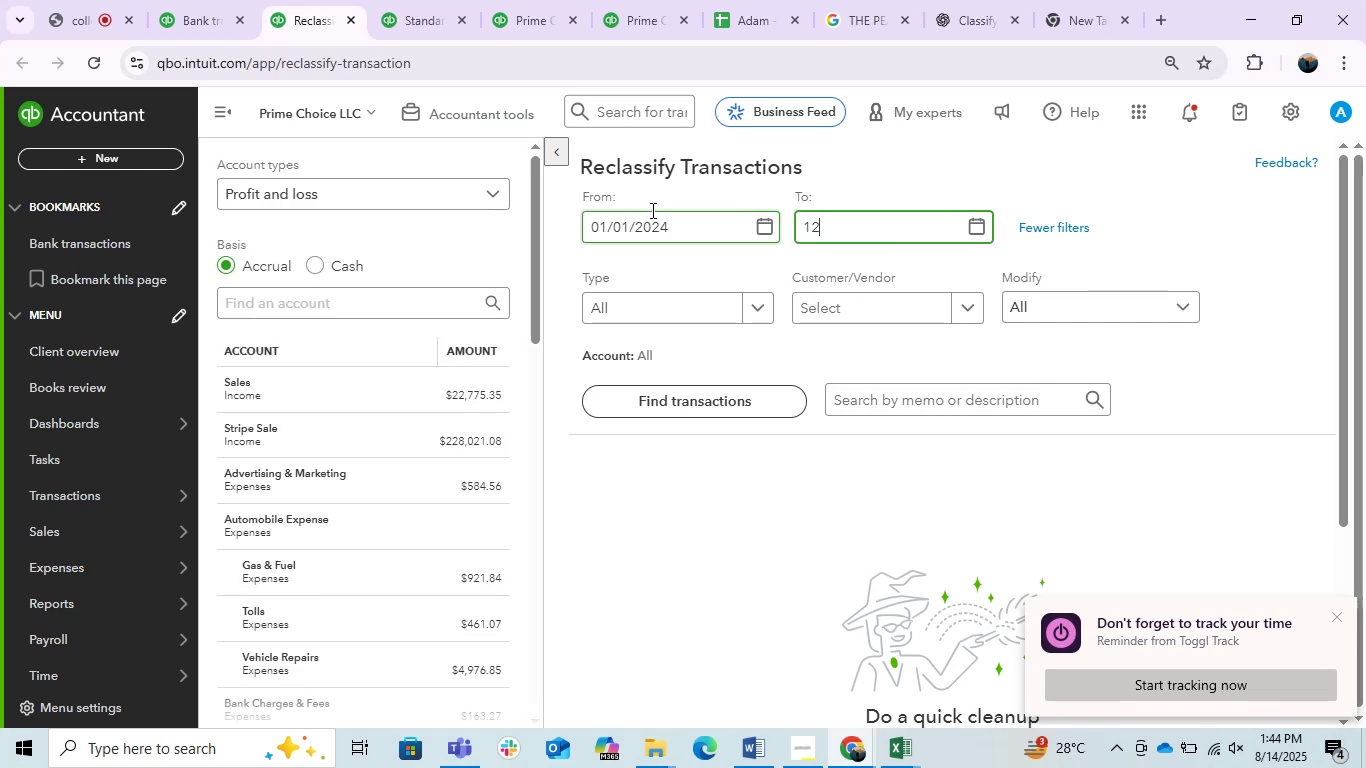 
key(NumpadDivide)
 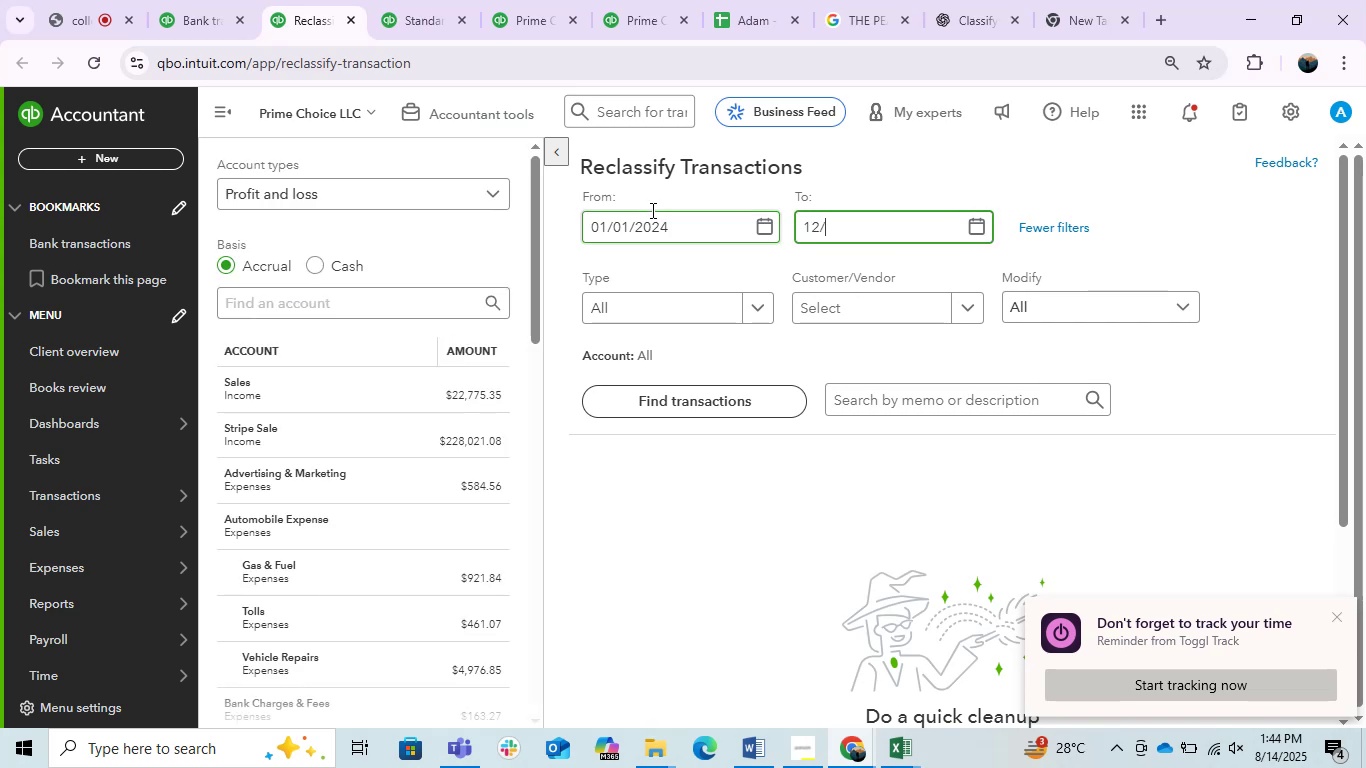 
key(Numpad3)
 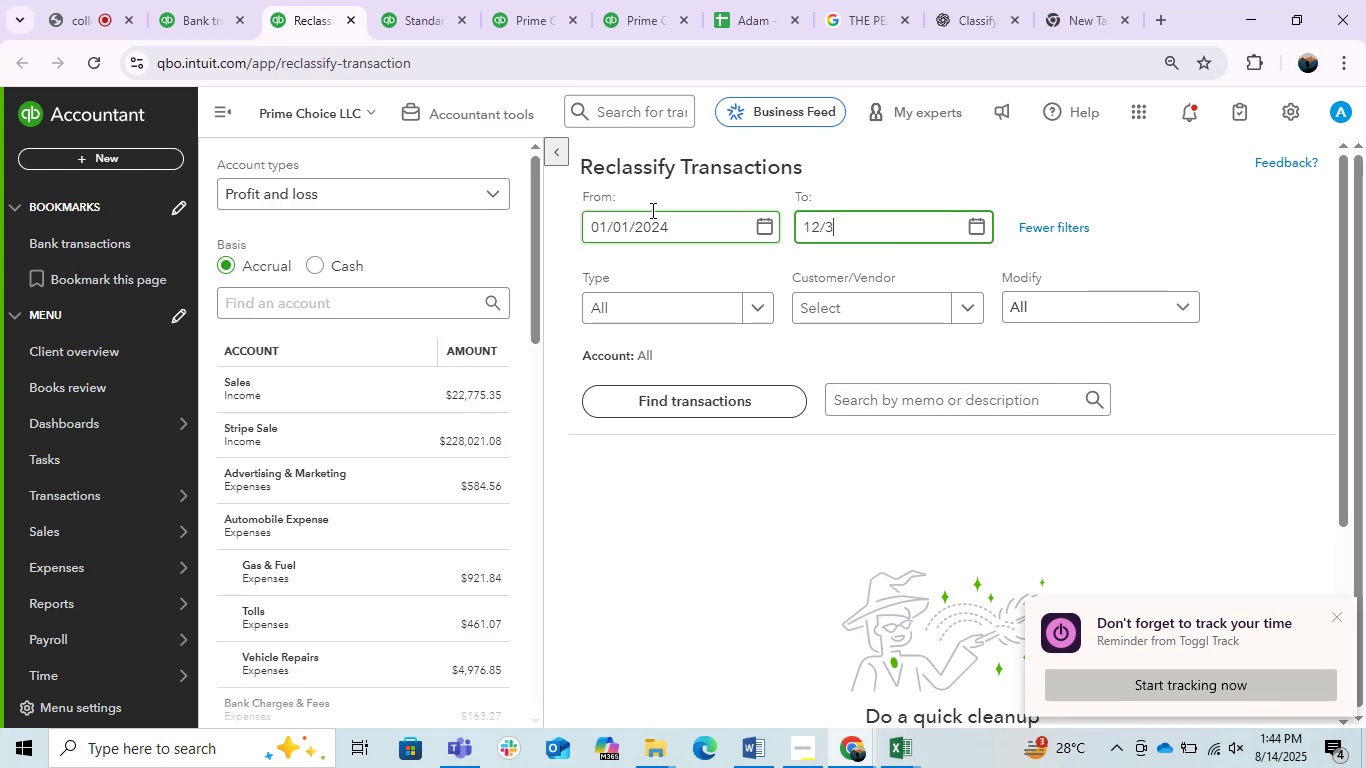 
key(Numpad1)
 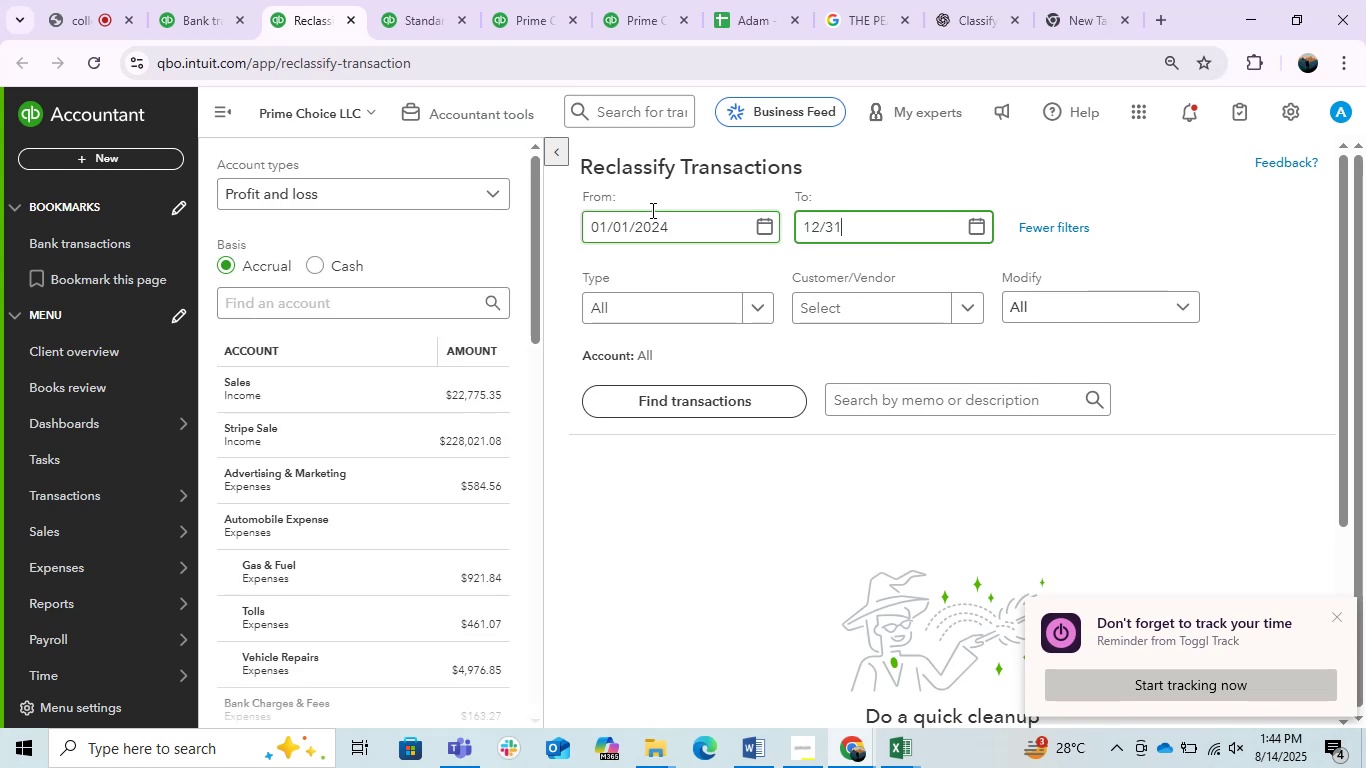 
key(NumpadDivide)
 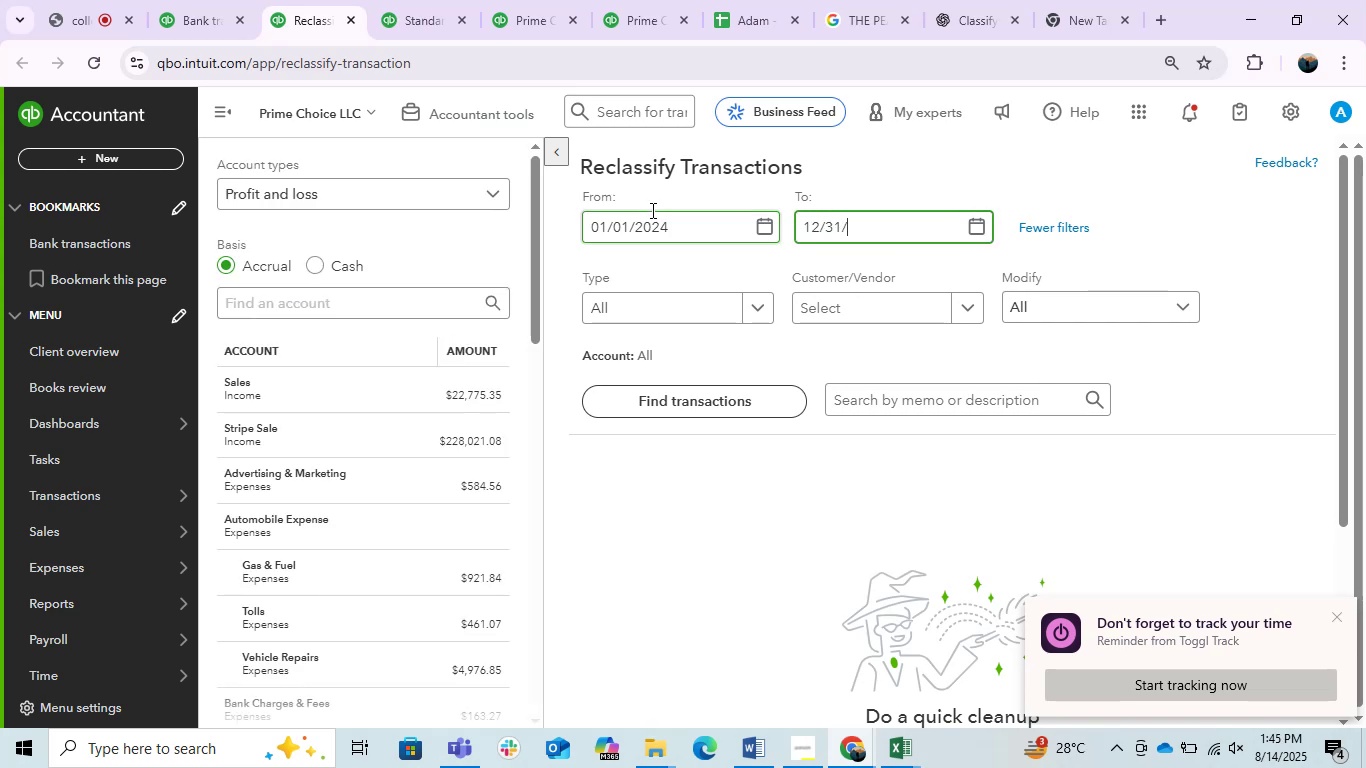 
key(Numpad2)
 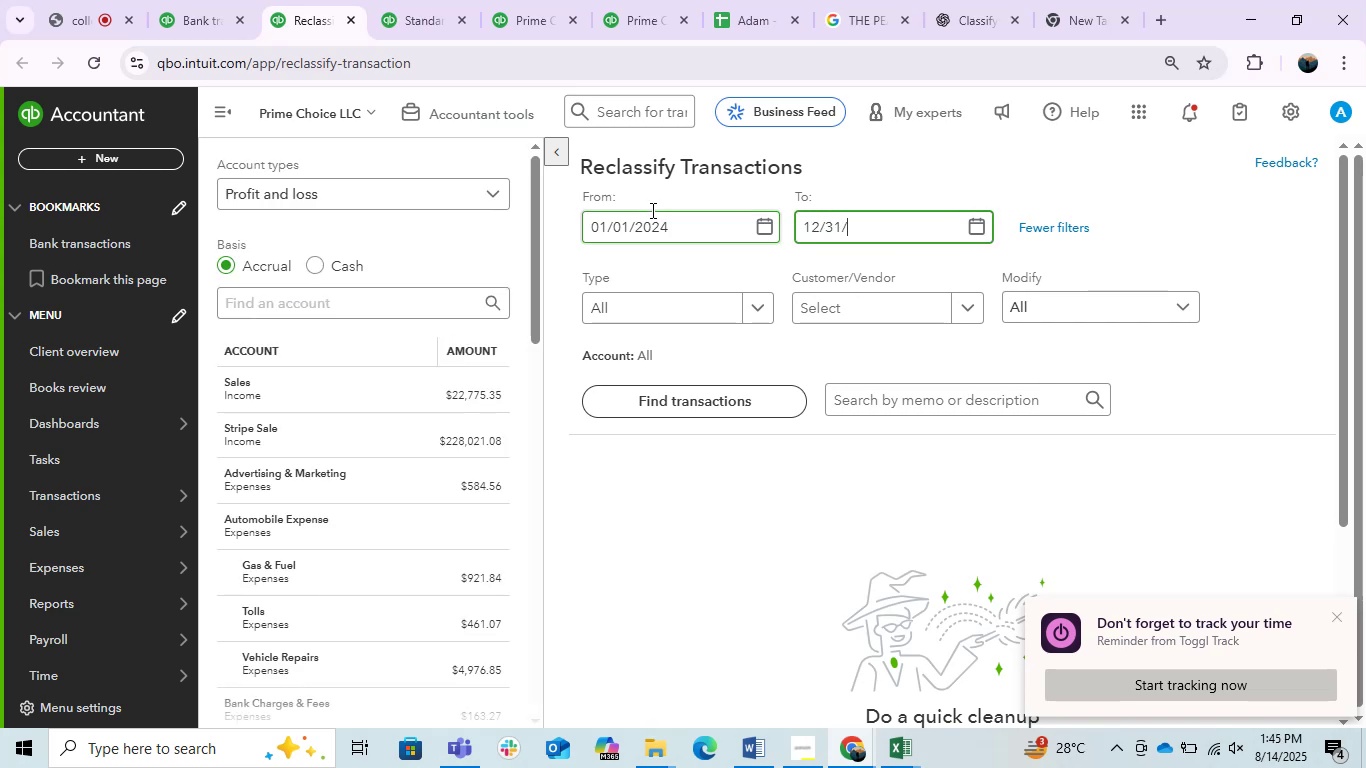 
key(Numpad0)
 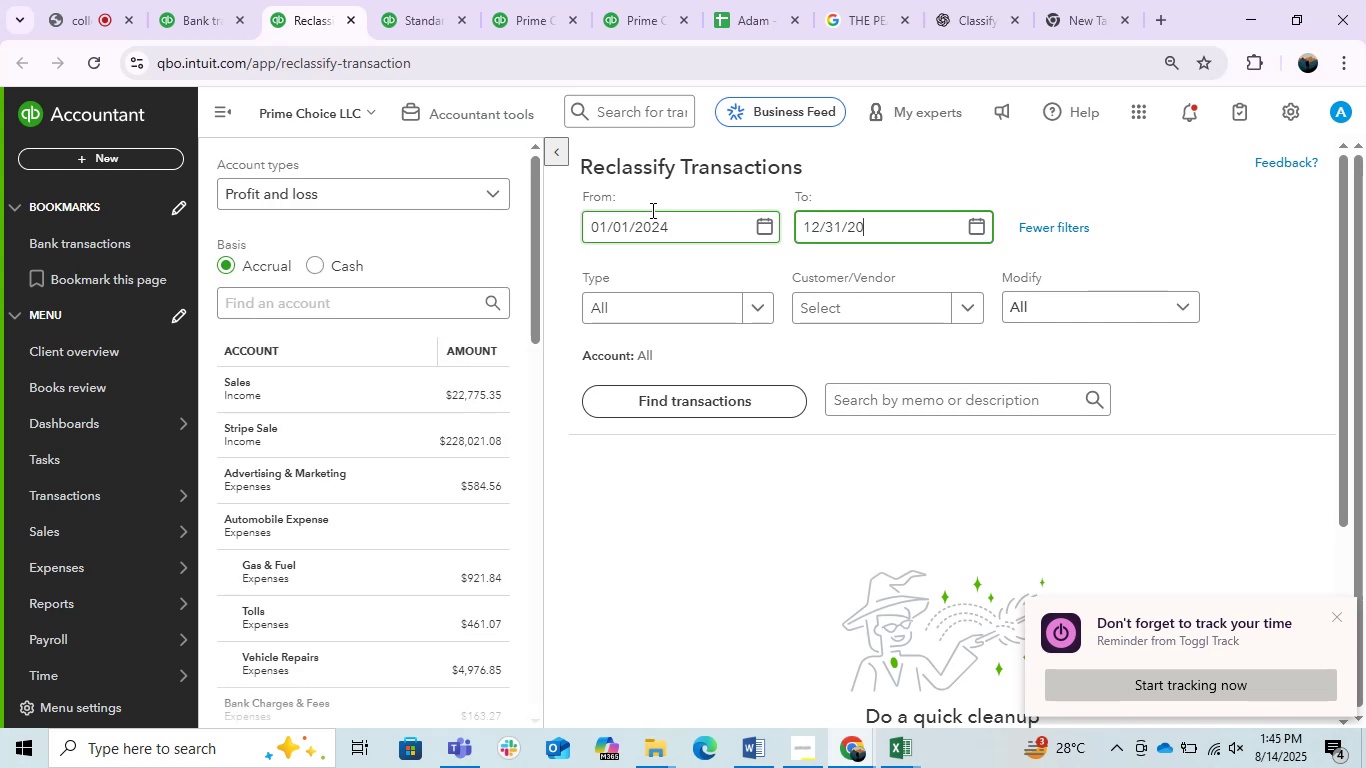 
key(Numpad2)
 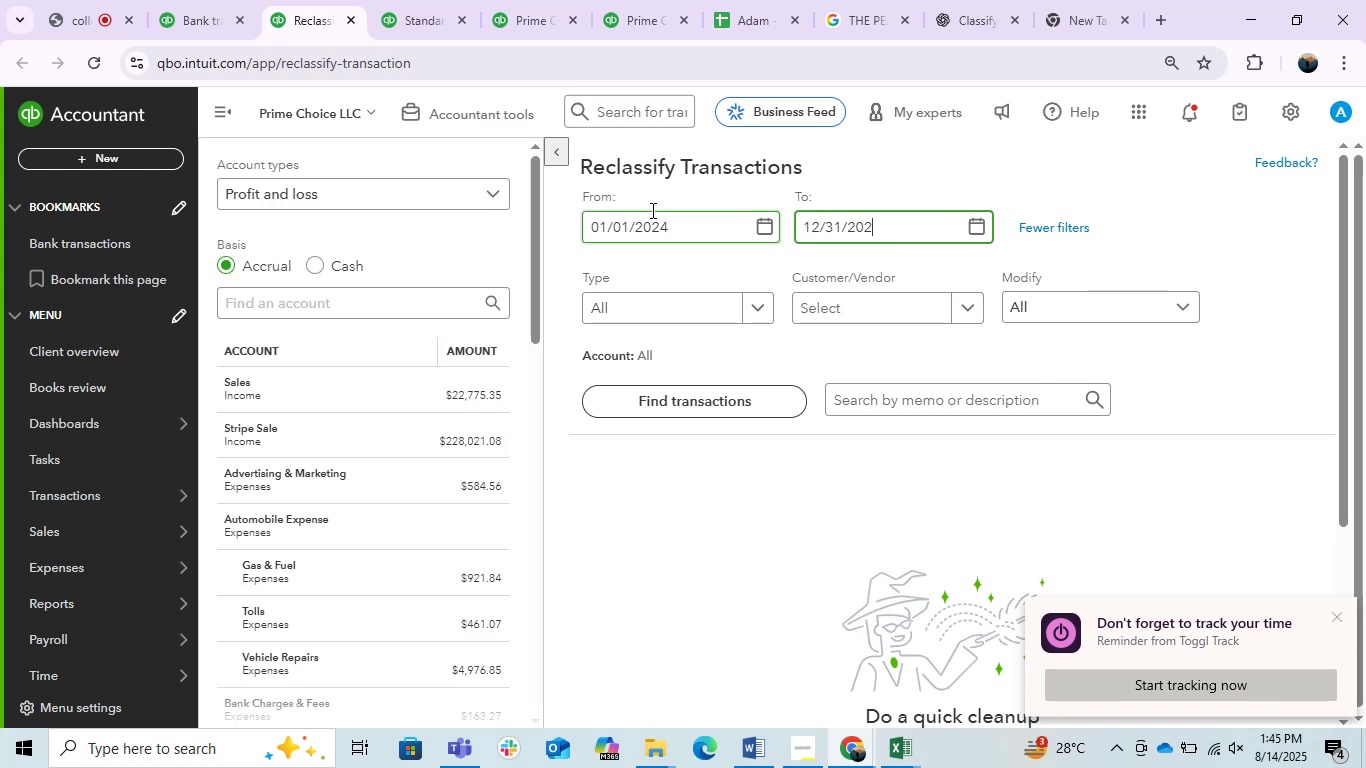 
key(Numpad4)
 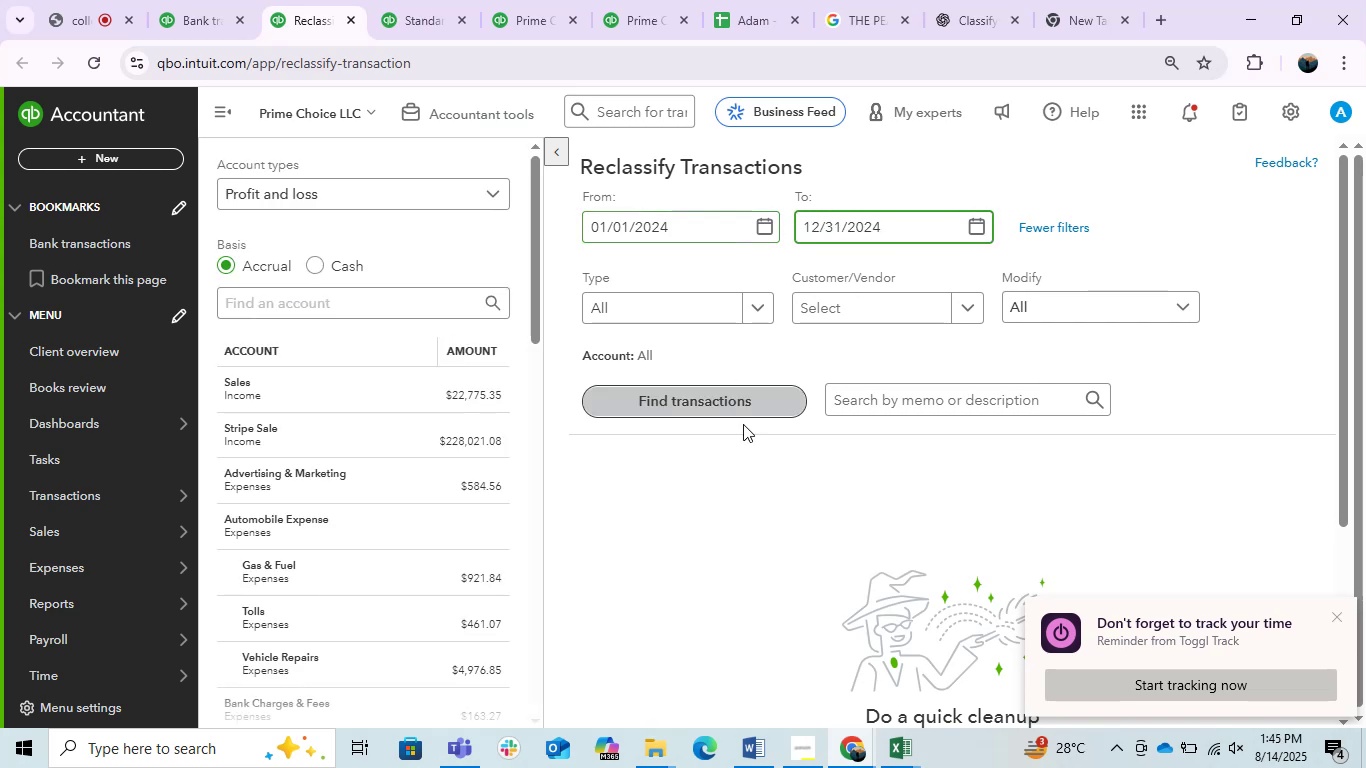 
left_click([734, 419])
 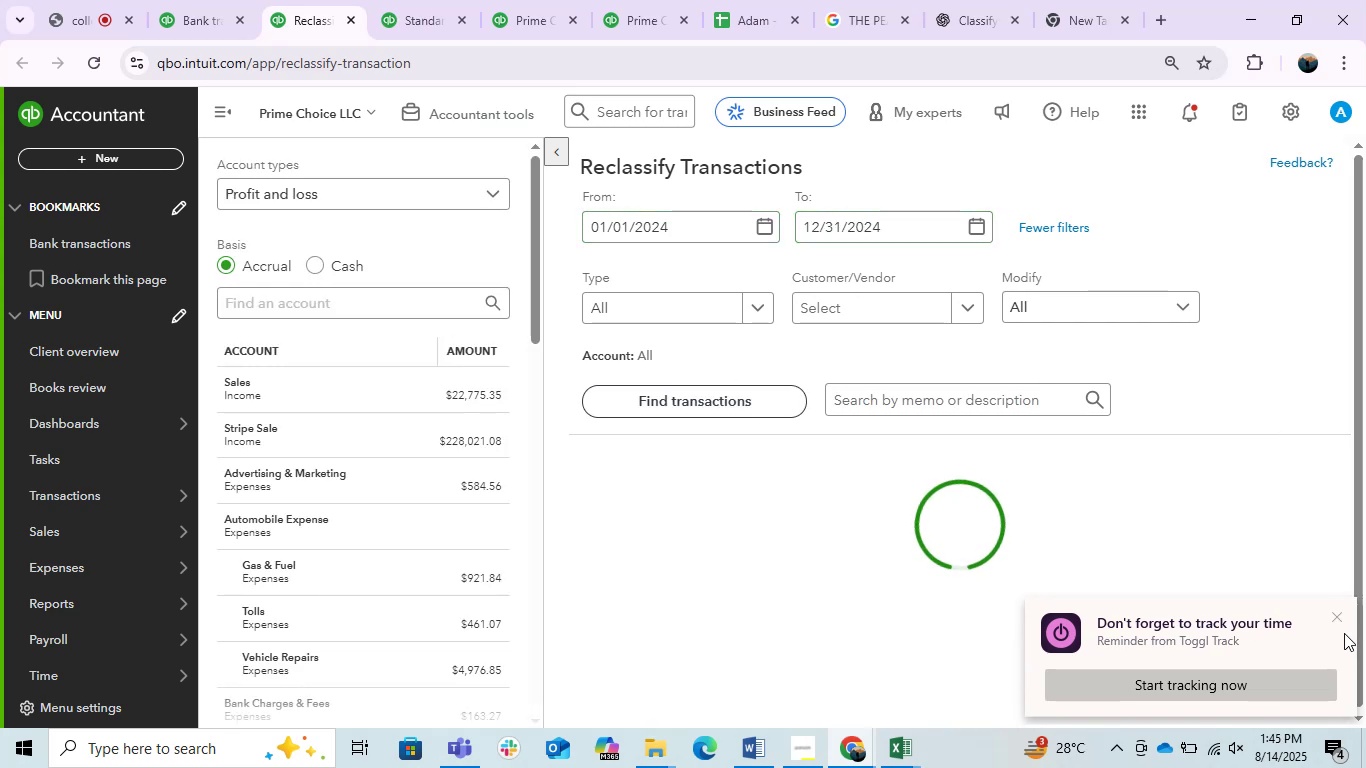 
left_click([1340, 619])
 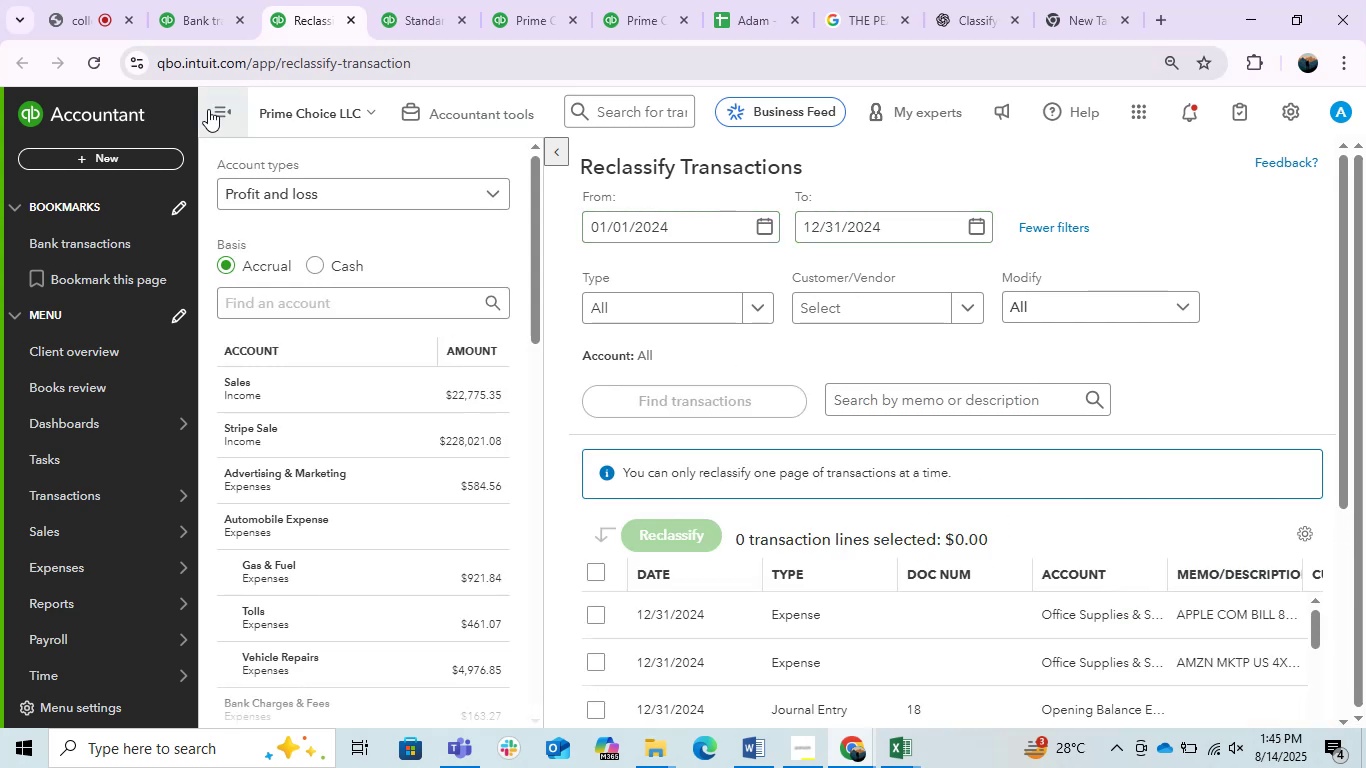 
left_click([208, 109])
 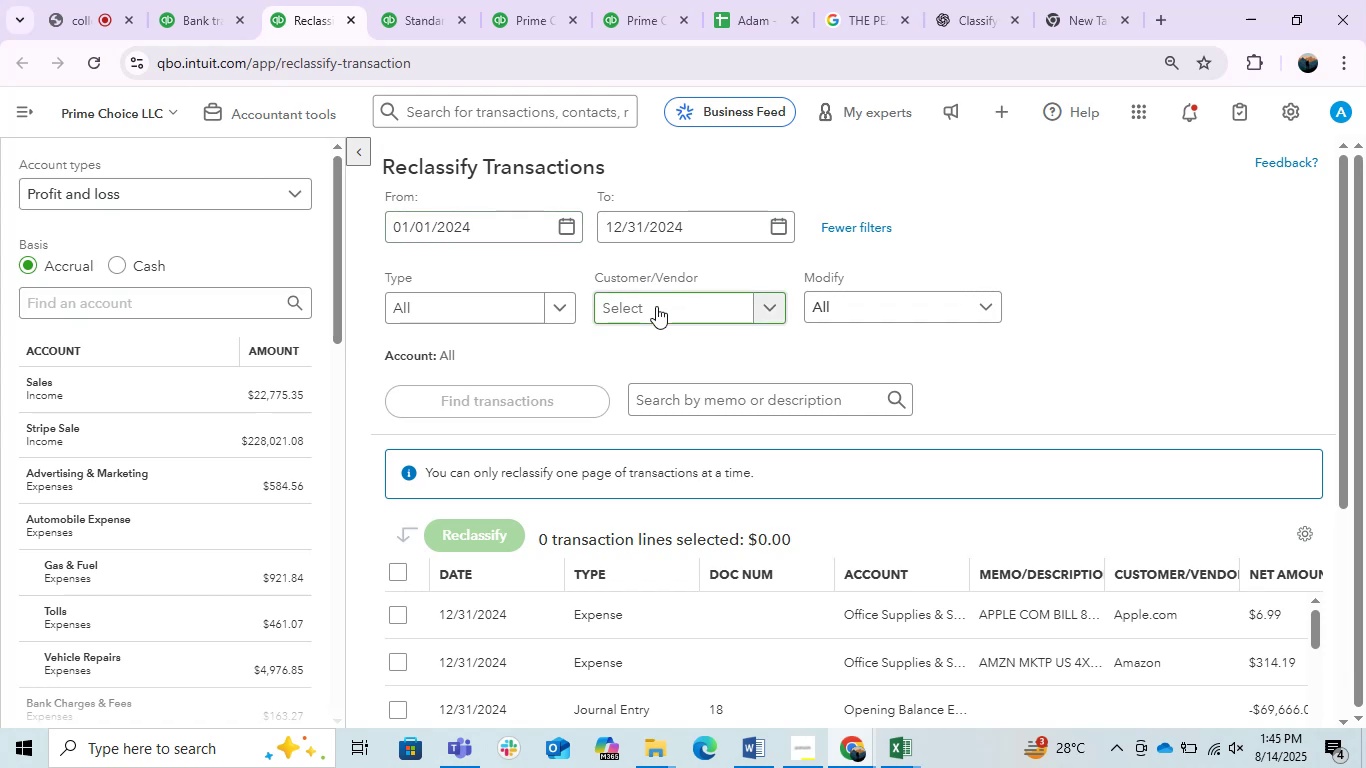 
wait(5.5)
 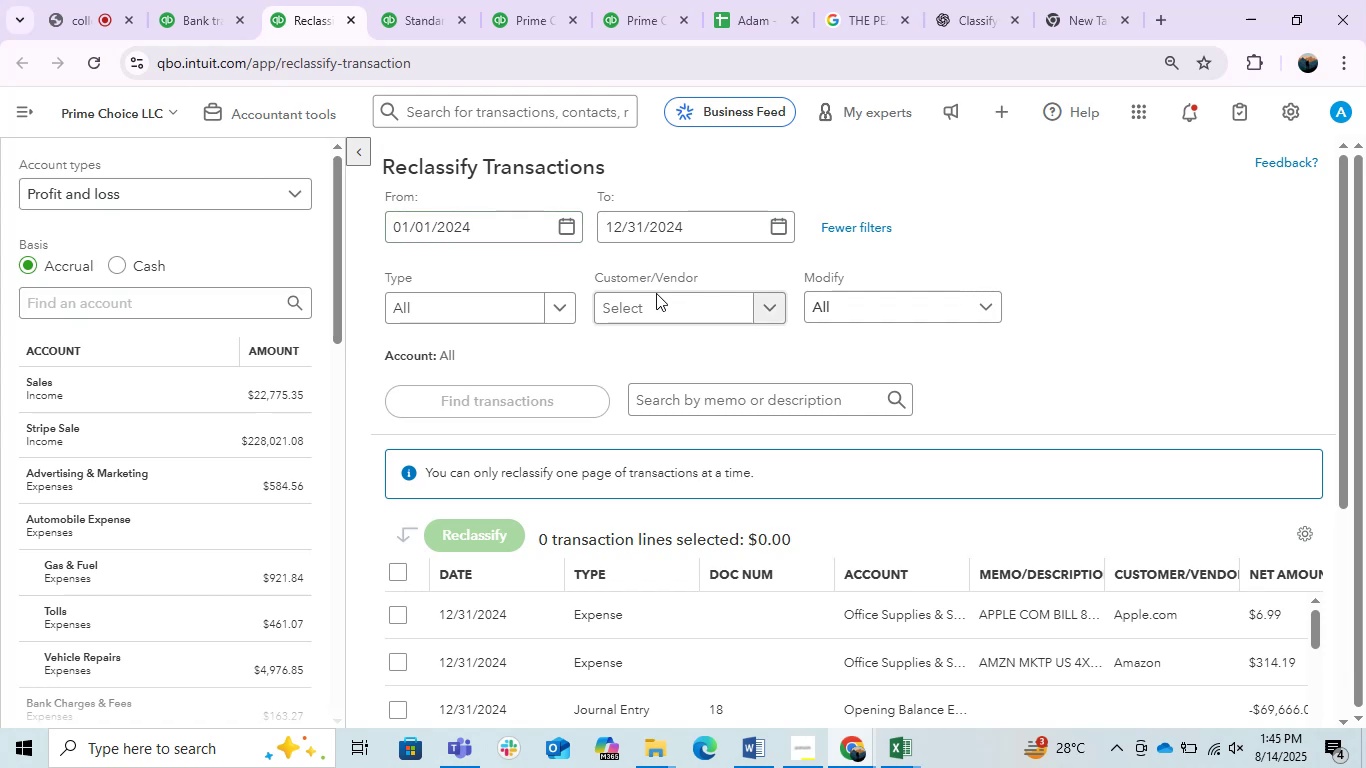 
mouse_move([187, 574])
 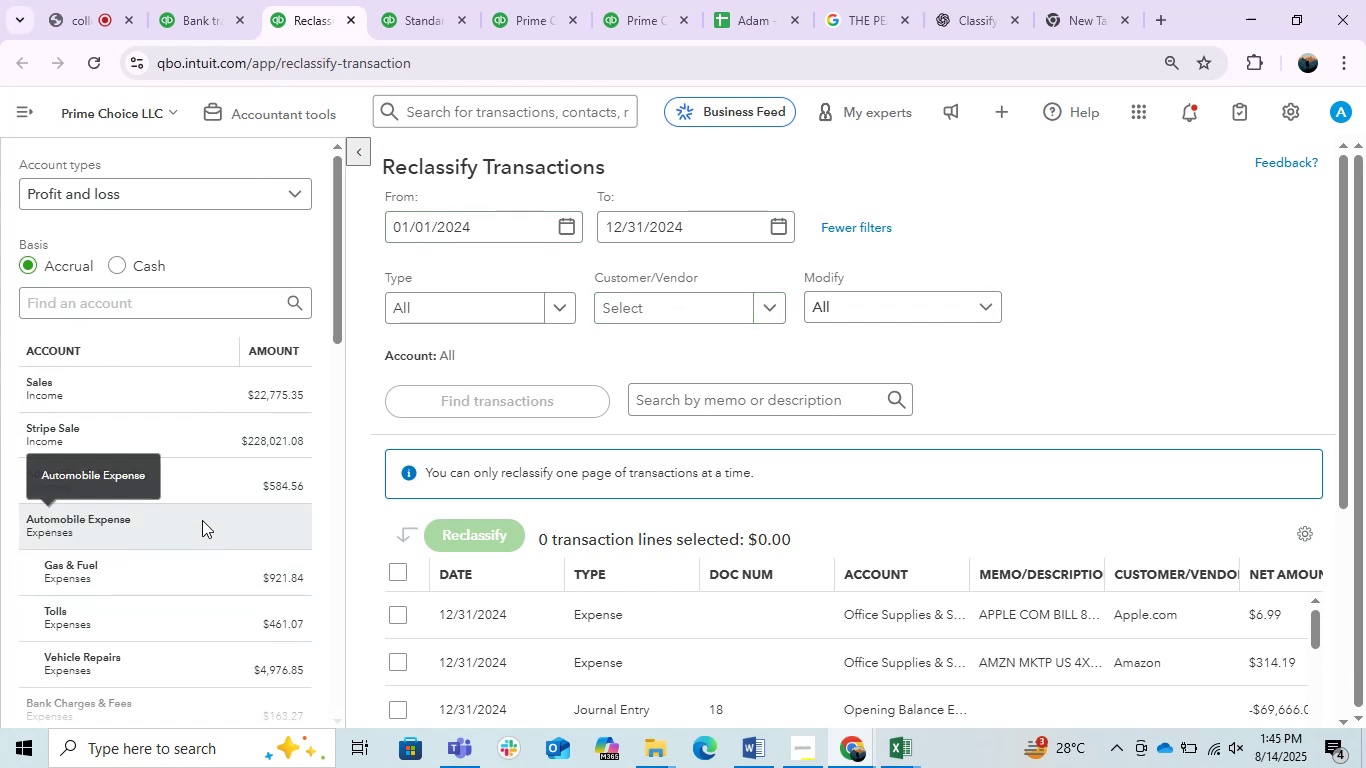 
scroll: coordinate [202, 519], scroll_direction: down, amount: 4.0
 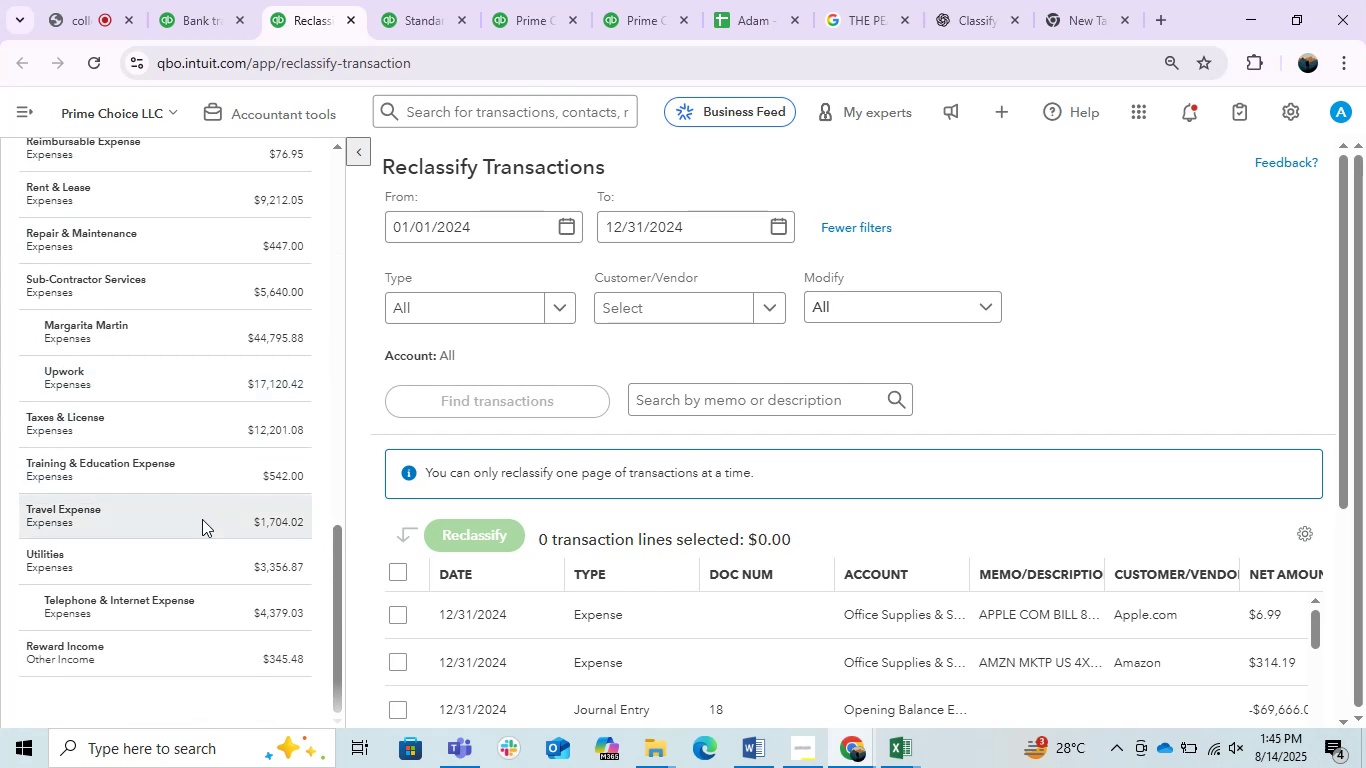 
wait(9.11)
 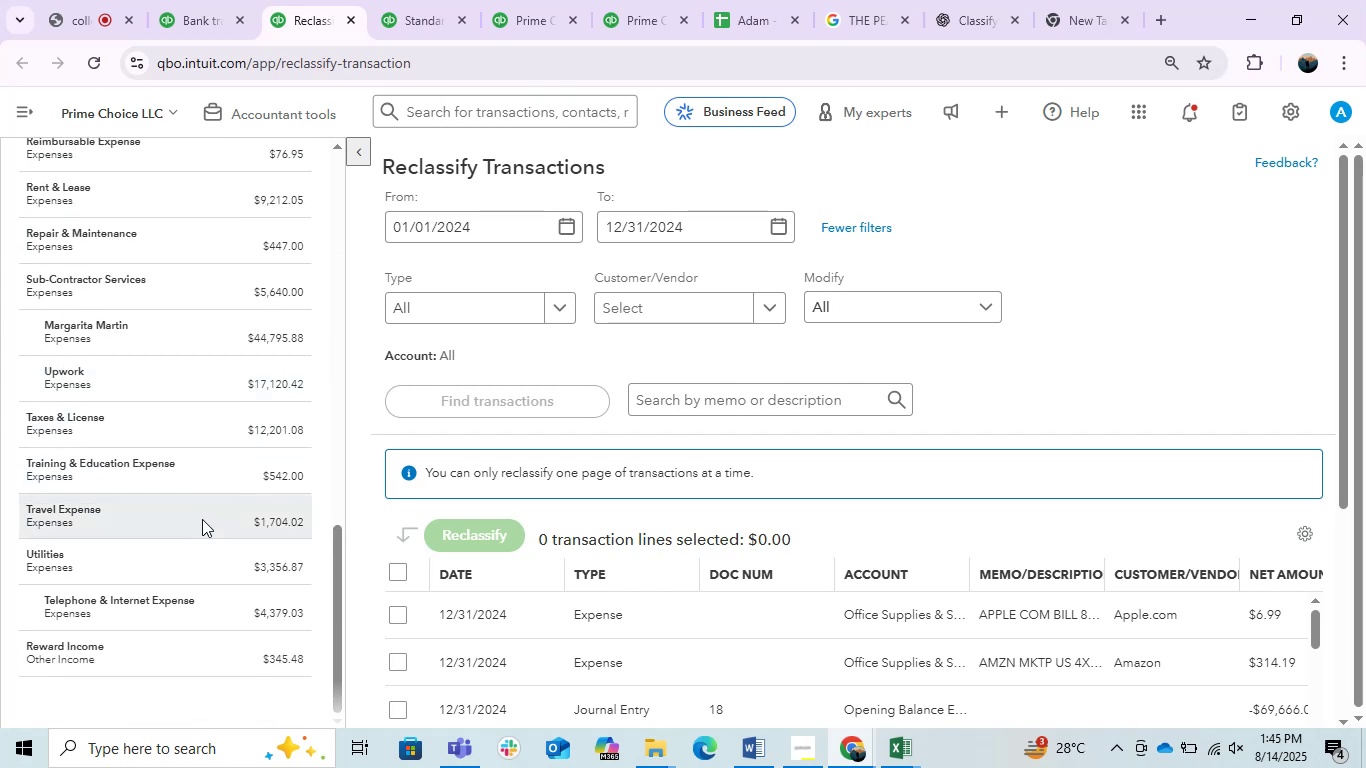 
scroll: coordinate [245, 496], scroll_direction: up, amount: 8.0
 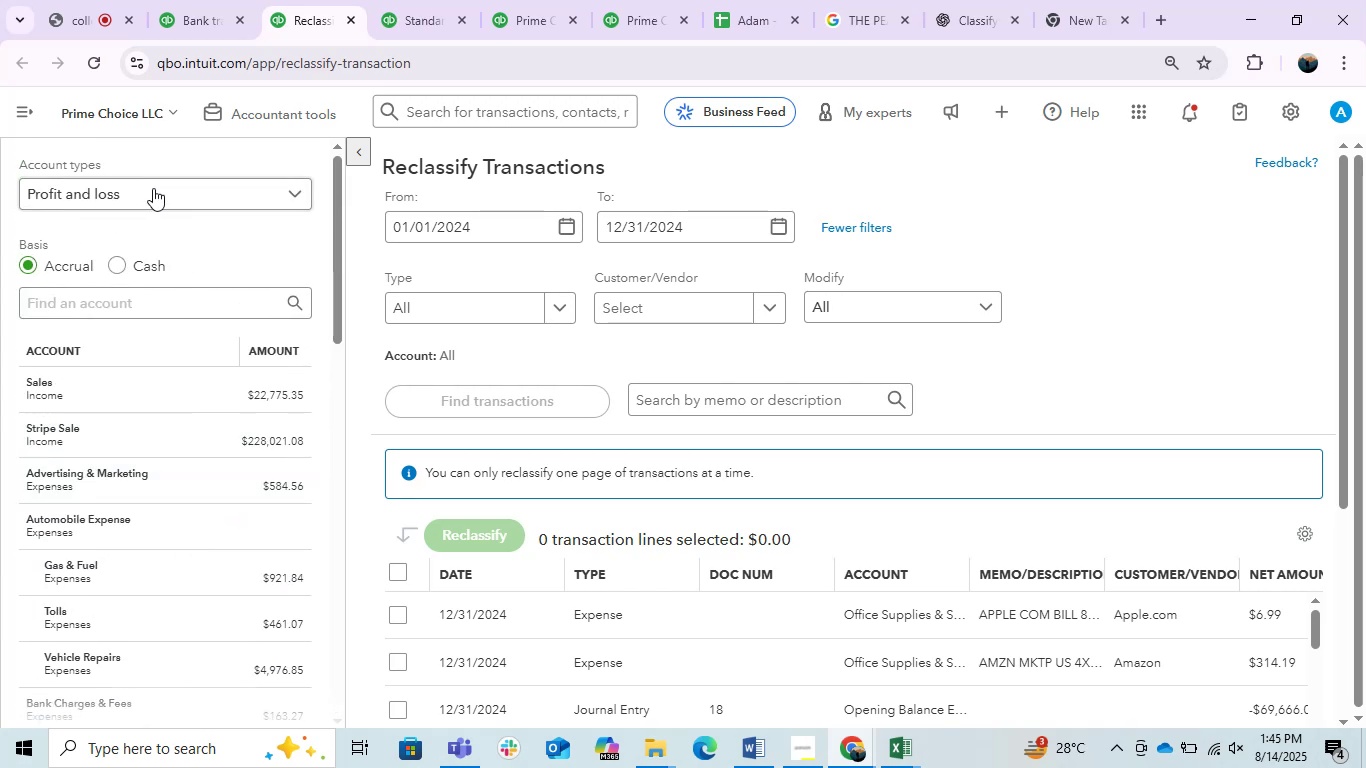 
left_click([151, 185])
 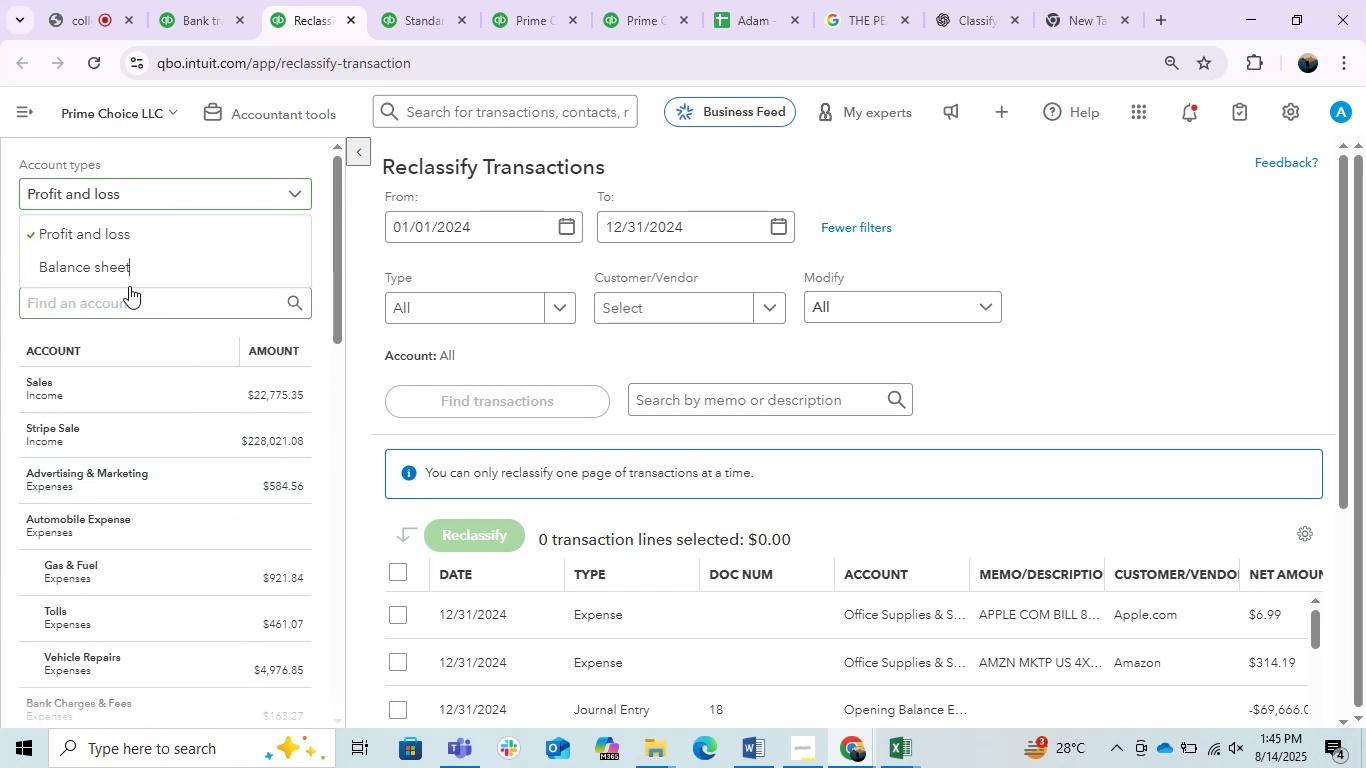 
double_click([99, 271])
 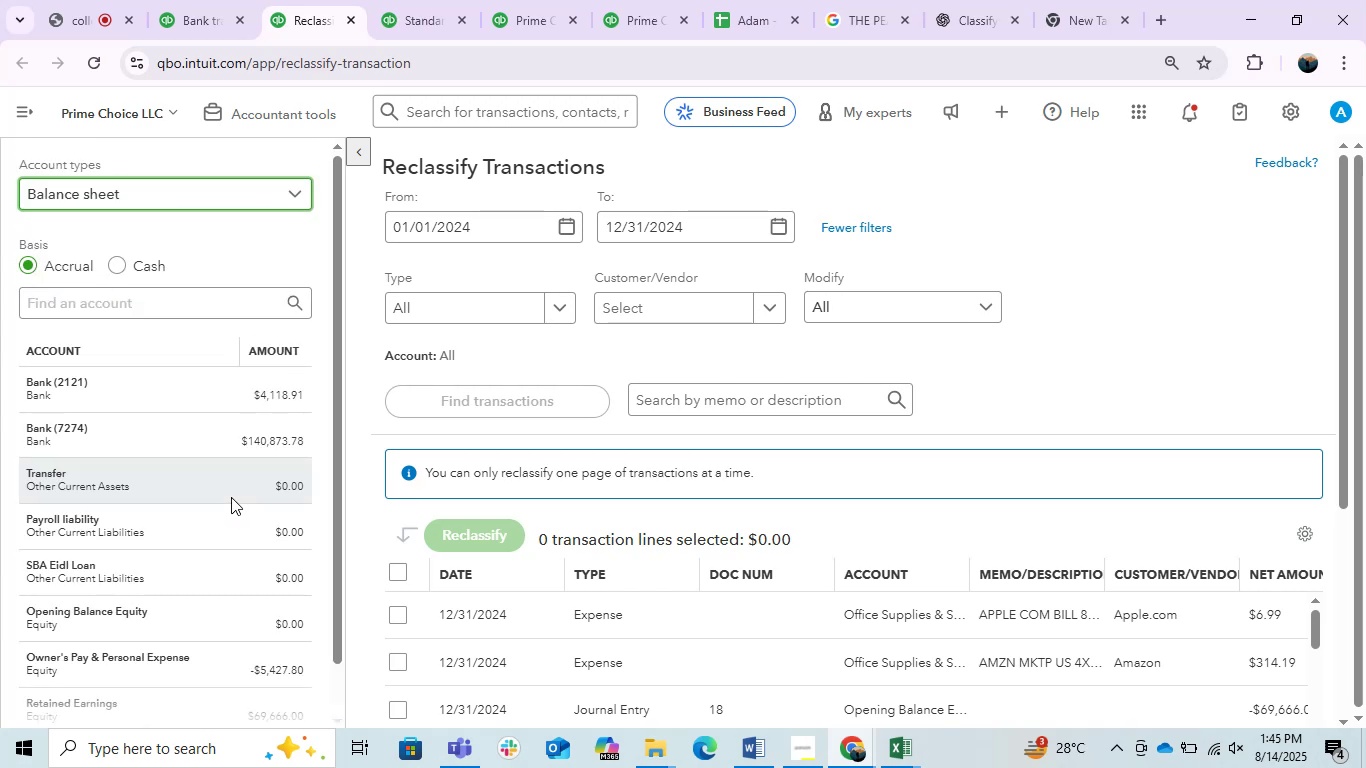 
scroll: coordinate [232, 498], scroll_direction: down, amount: 5.0
 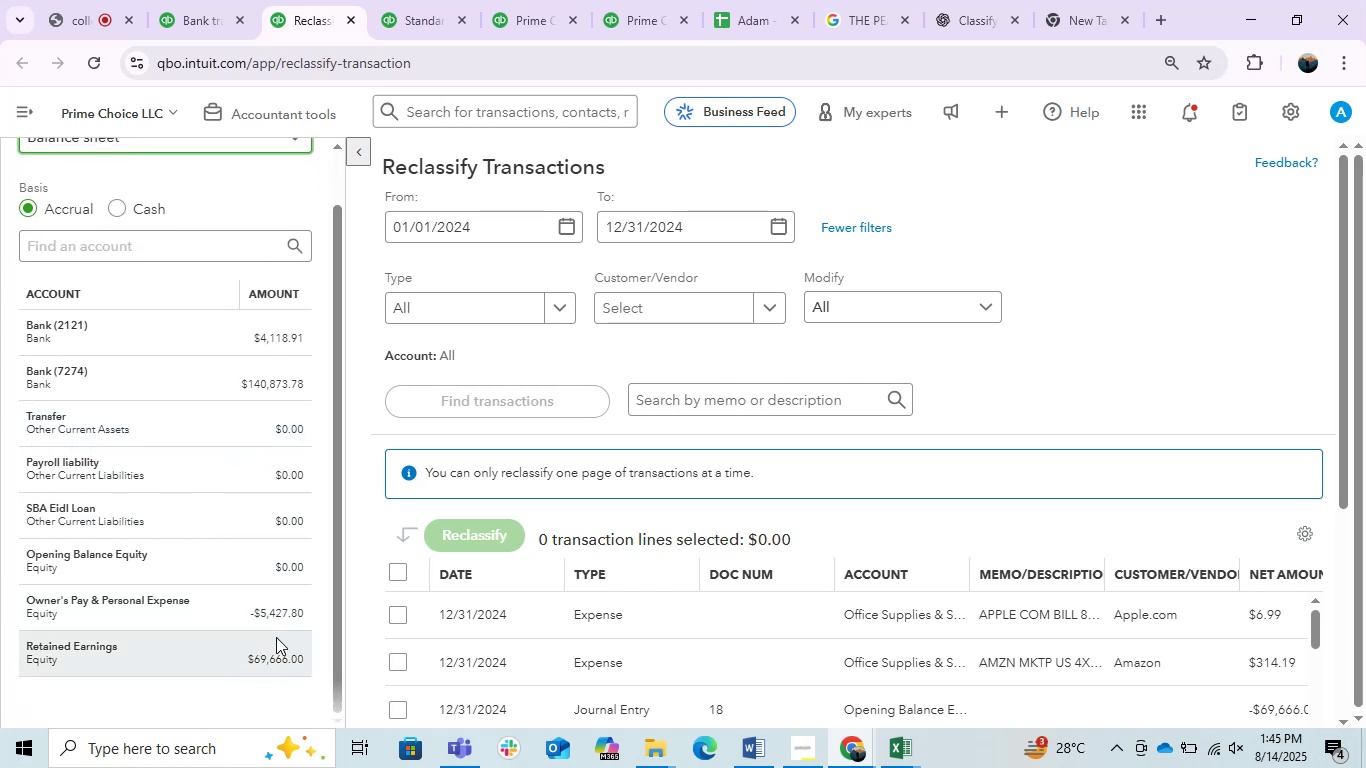 
left_click([244, 611])
 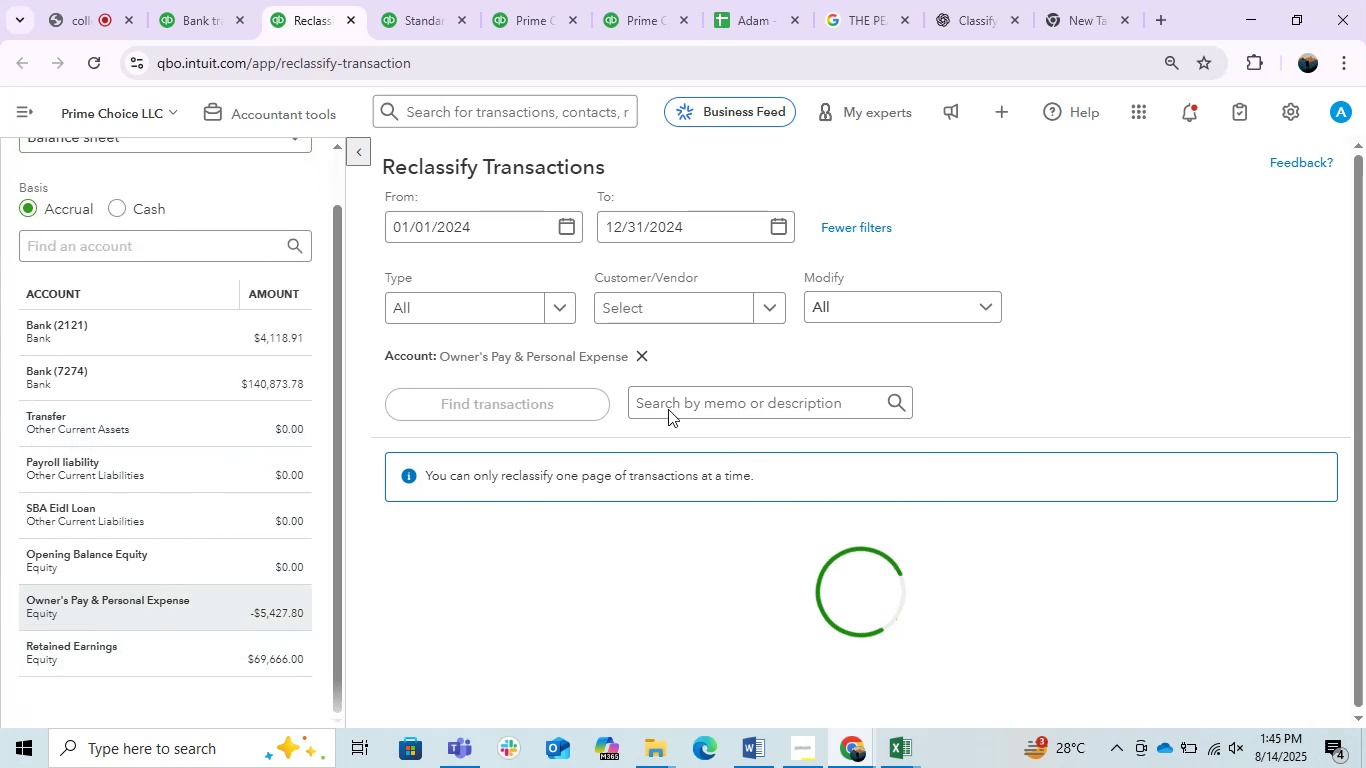 
left_click([685, 401])
 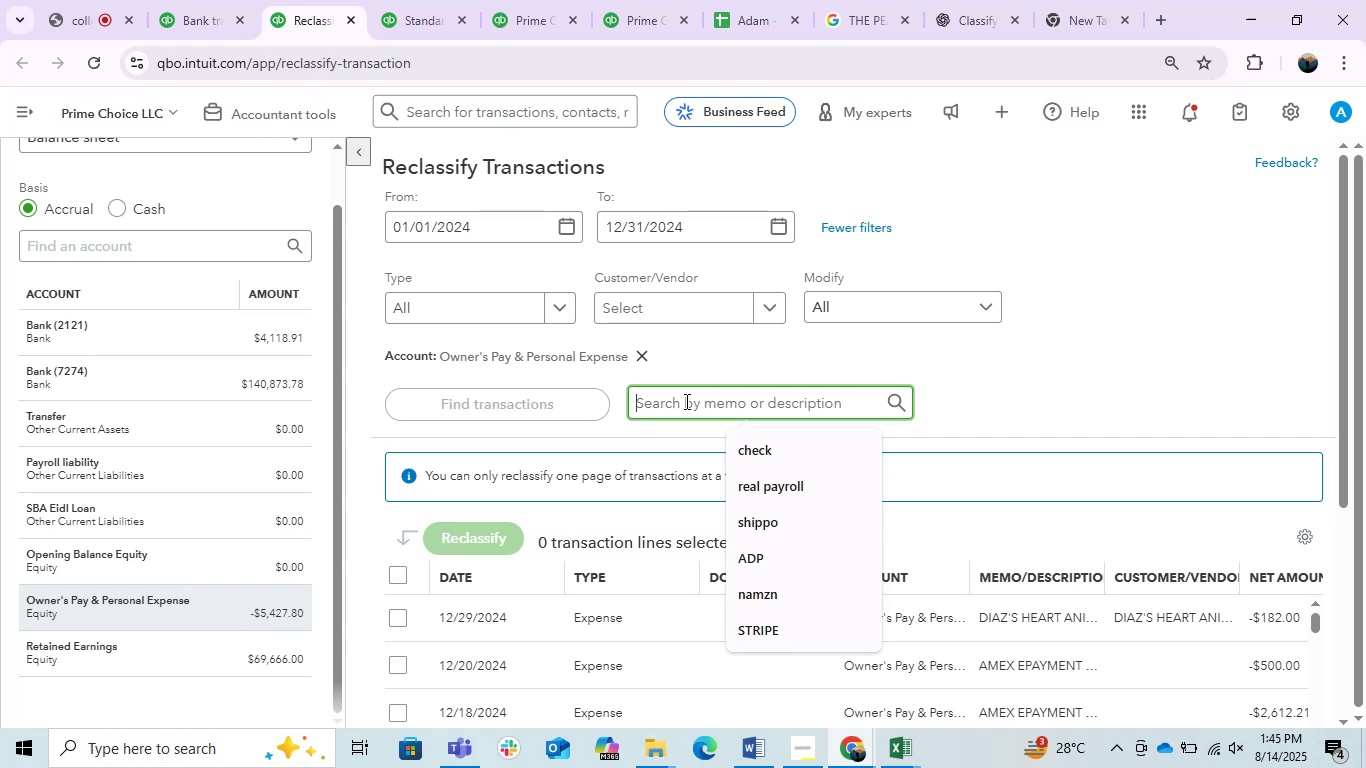 
type(TRANSFER FROM)
 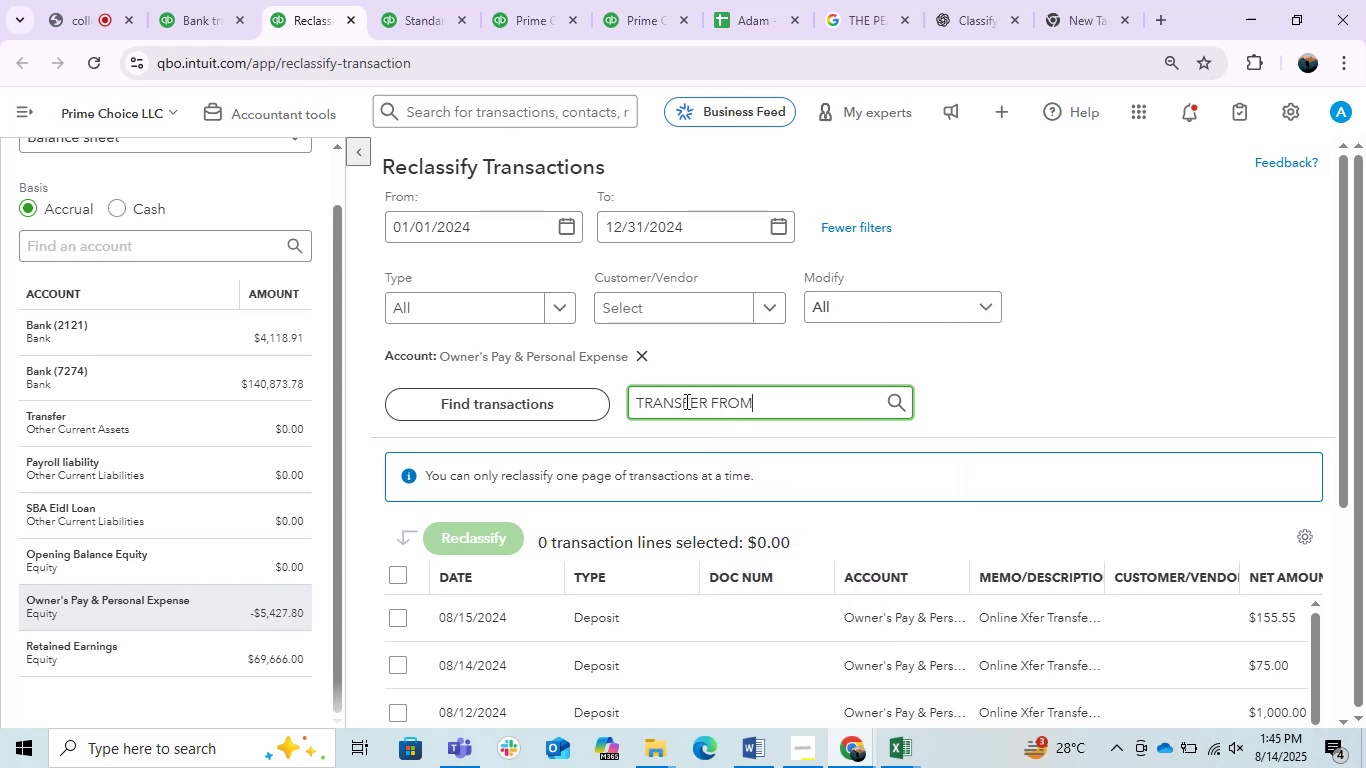 
key(Enter)
 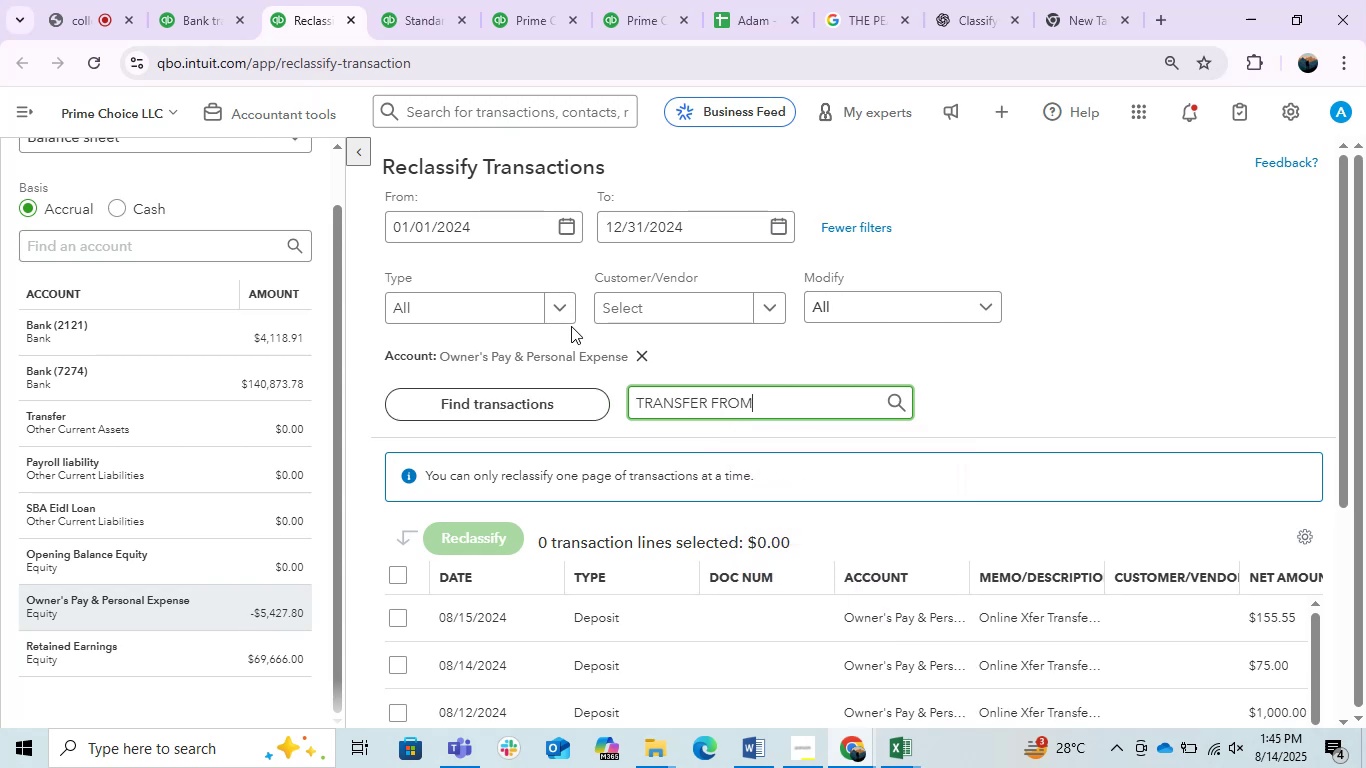 
scroll: coordinate [713, 401], scroll_direction: down, amount: 5.0
 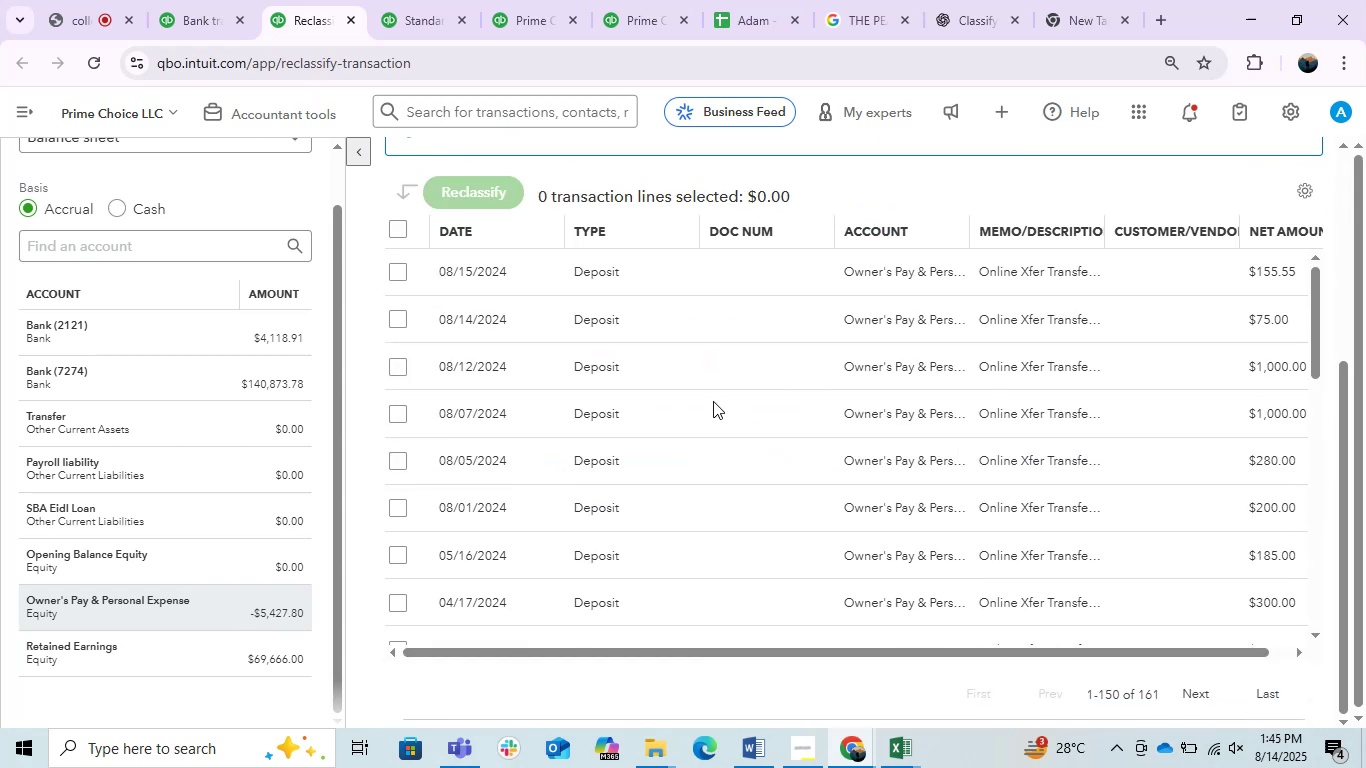 
scroll: coordinate [713, 401], scroll_direction: up, amount: 2.0
 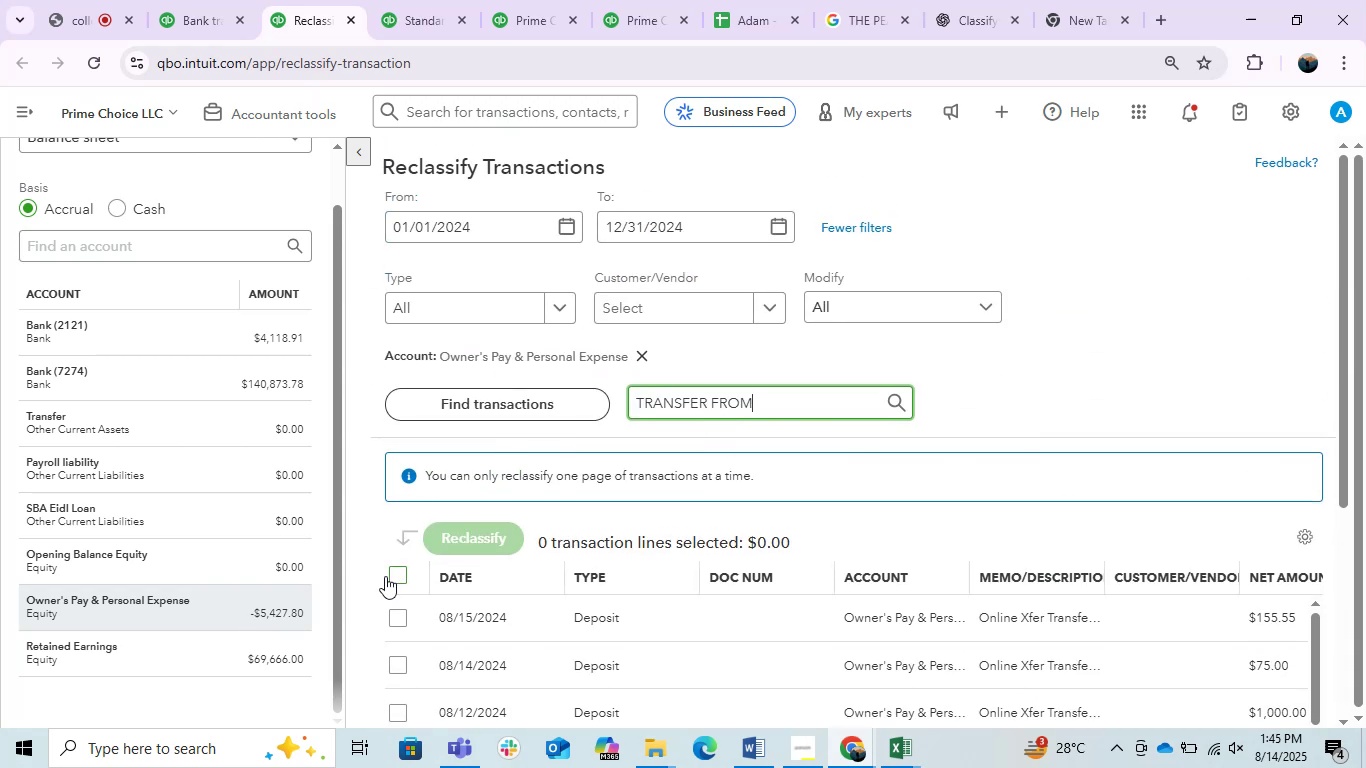 
left_click([390, 575])
 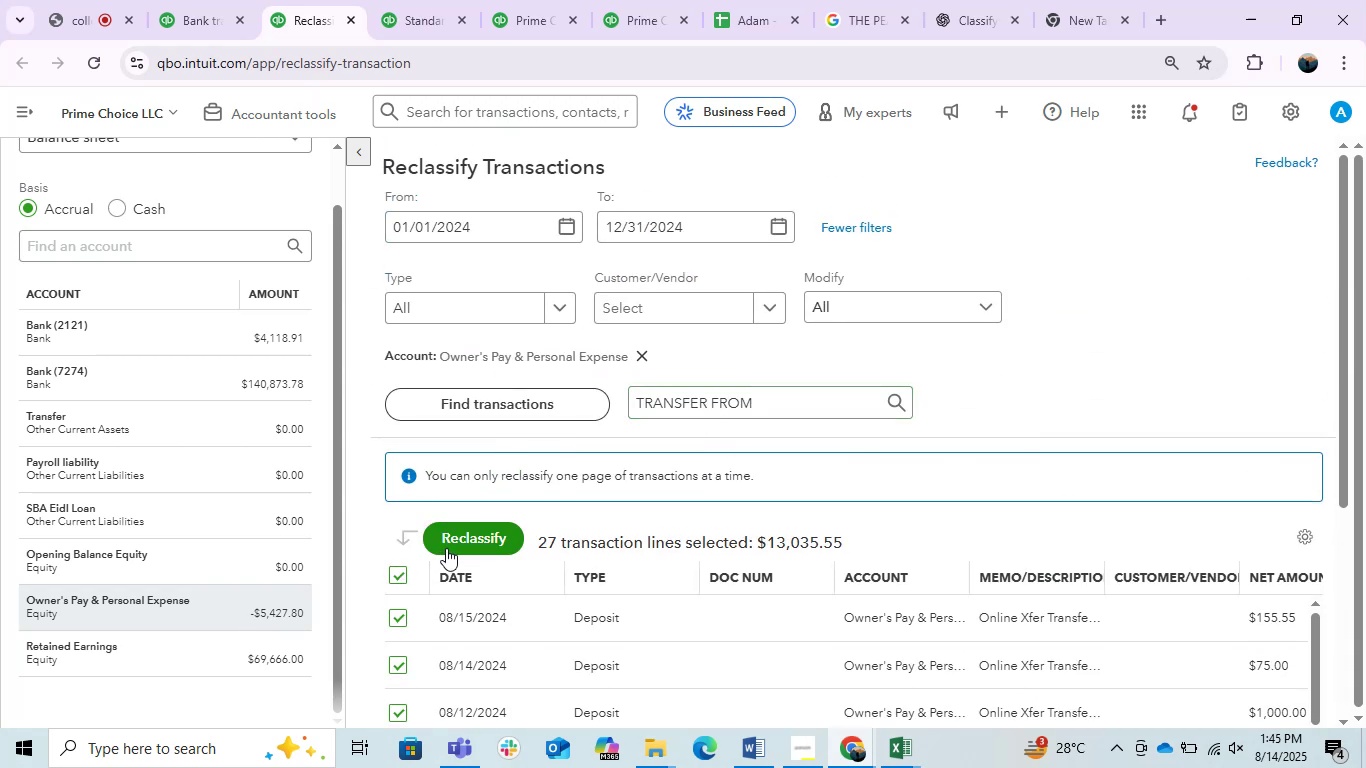 
left_click([454, 543])
 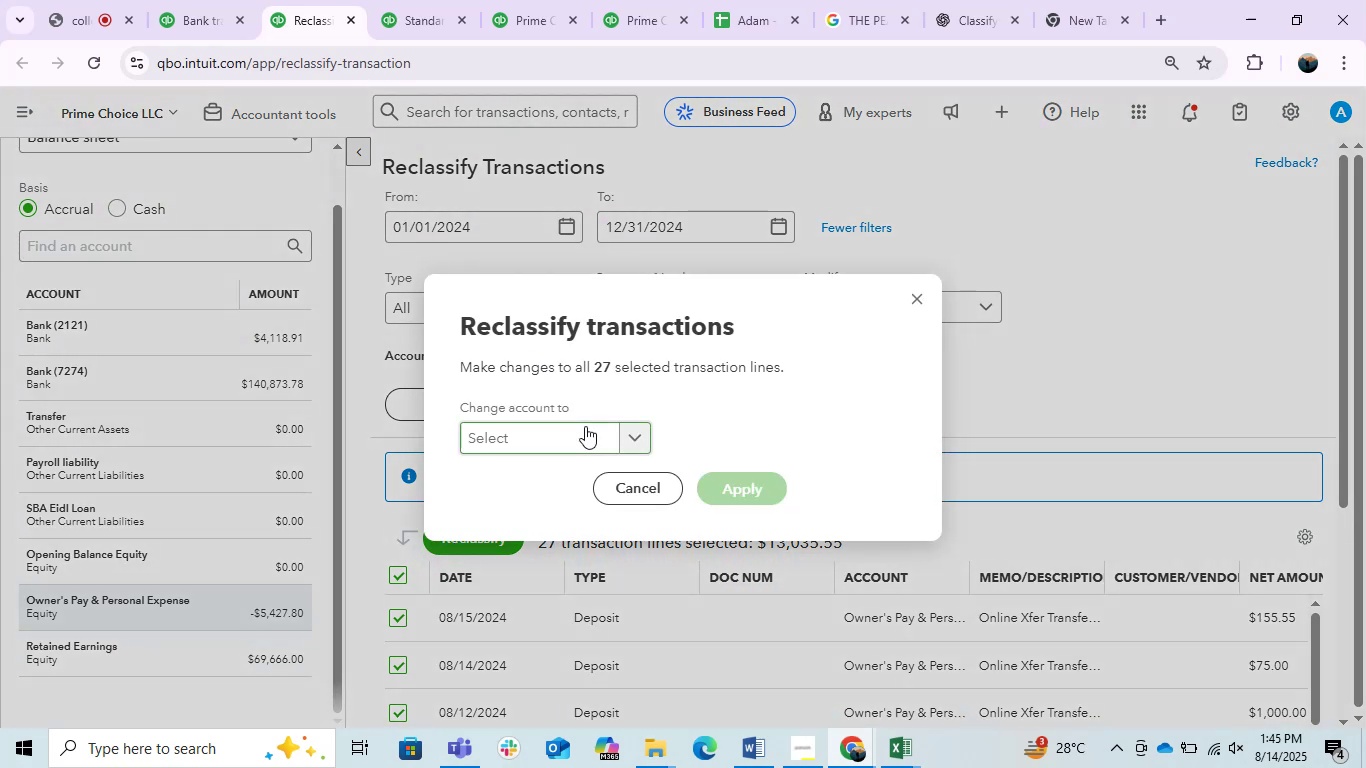 
left_click([570, 445])
 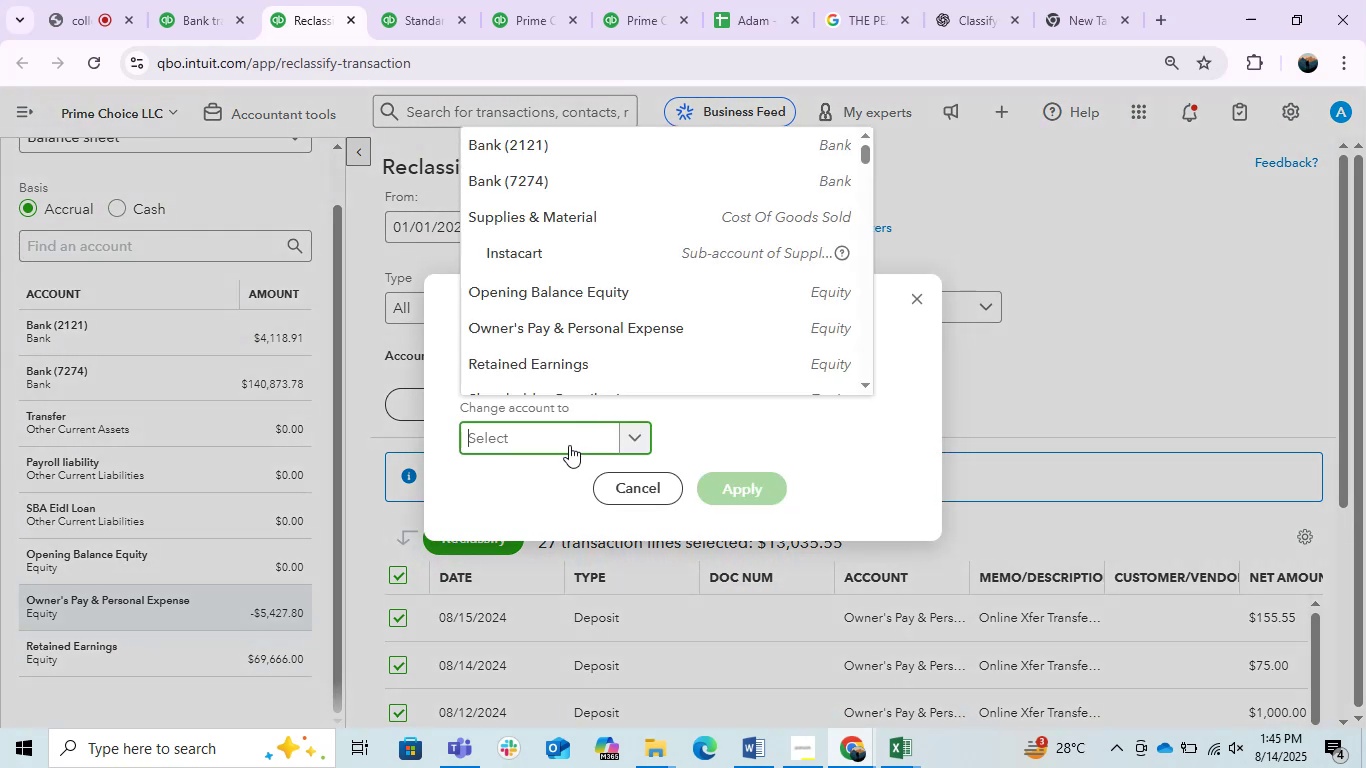 
type(Sel)
key(Backspace)
key(Backspace)
 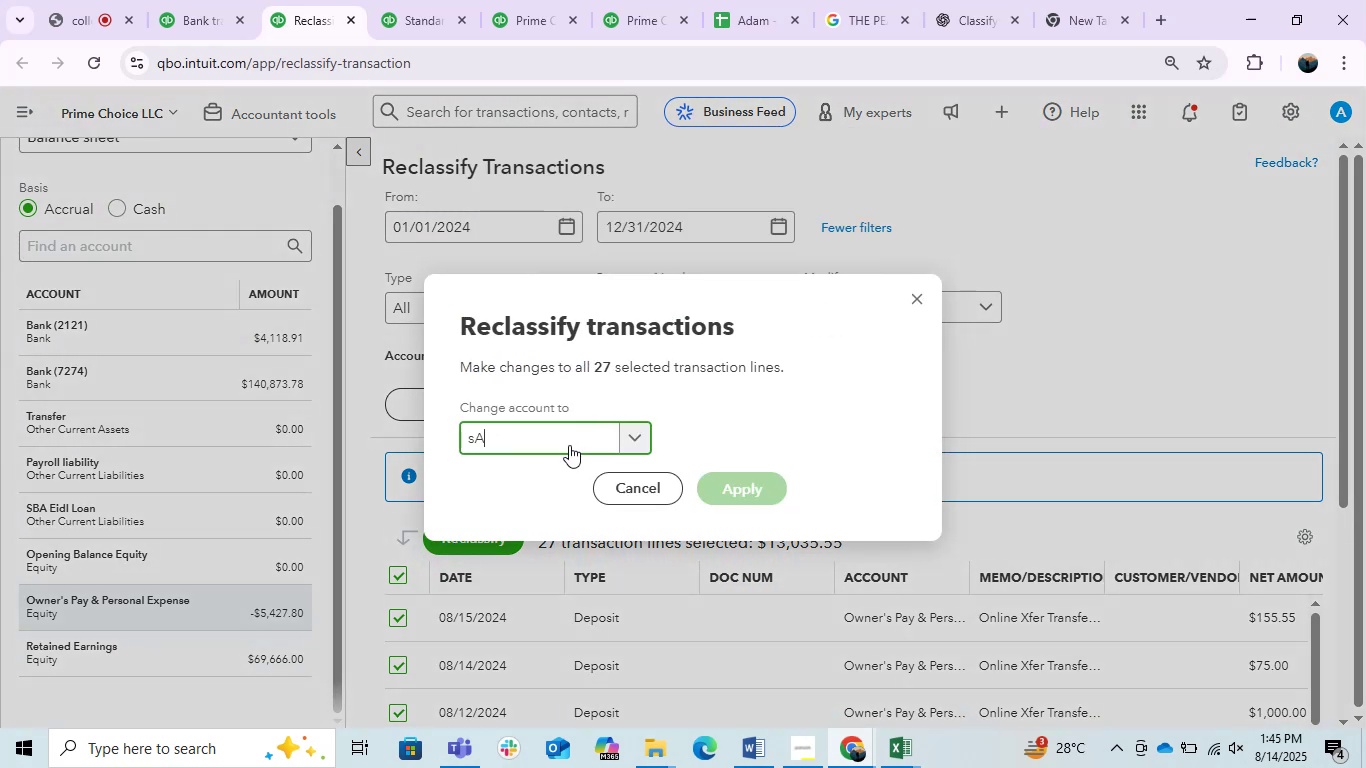 
hold_key(key=A, duration=0.3)
 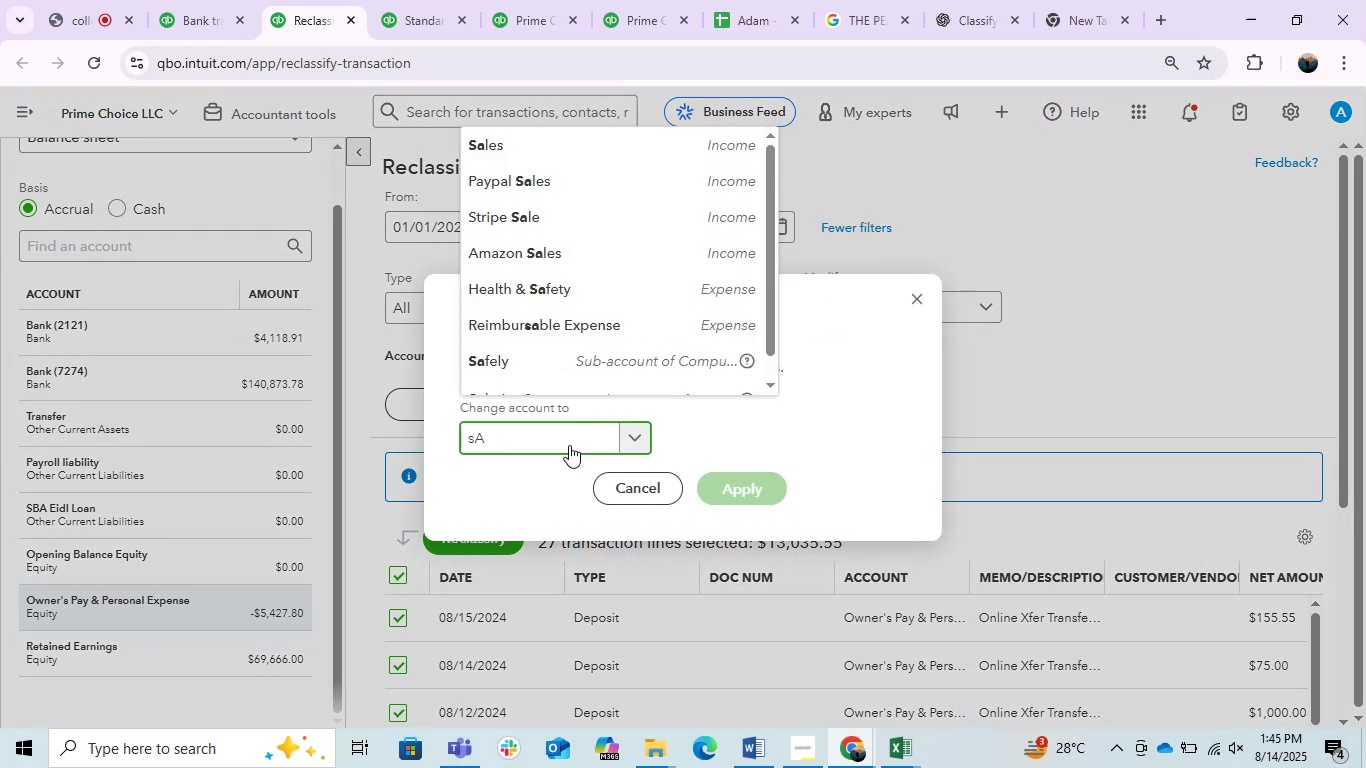 
left_click([579, 149])
 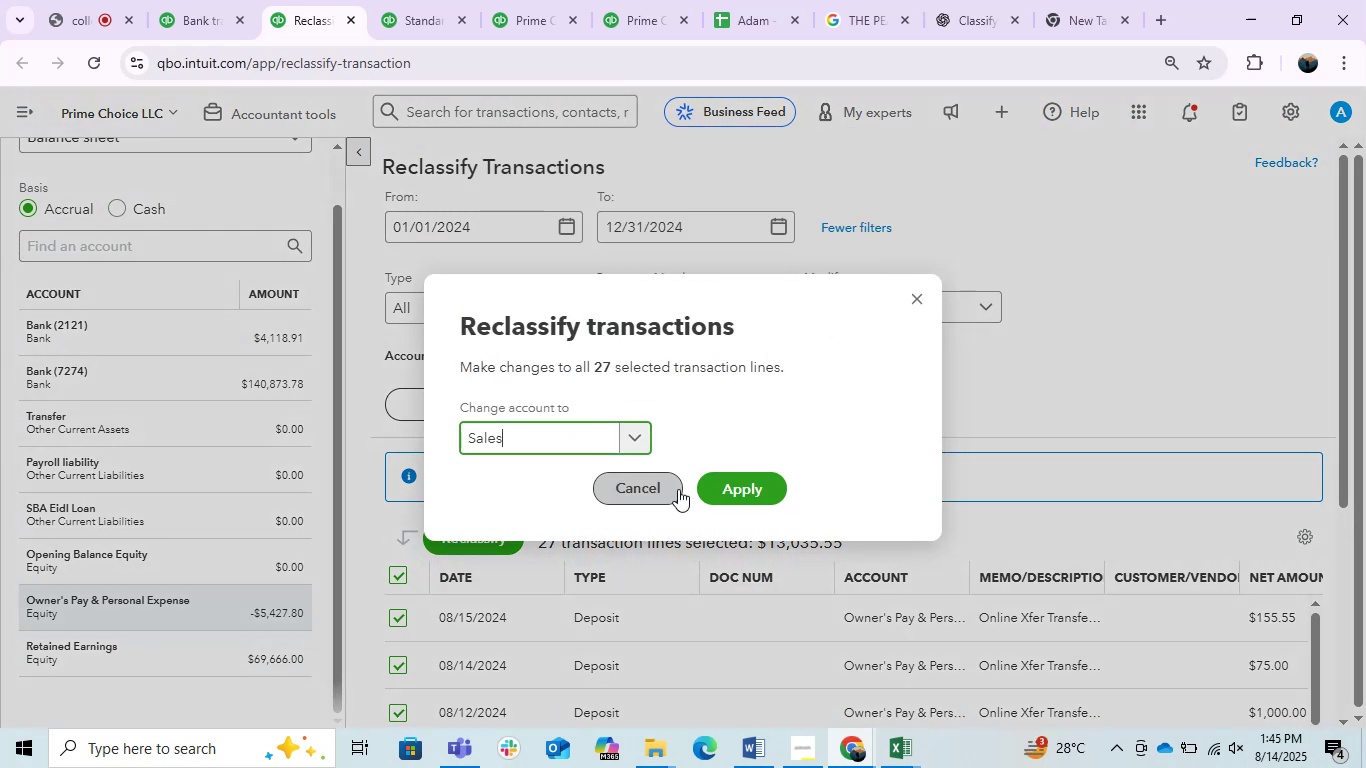 
left_click([711, 489])
 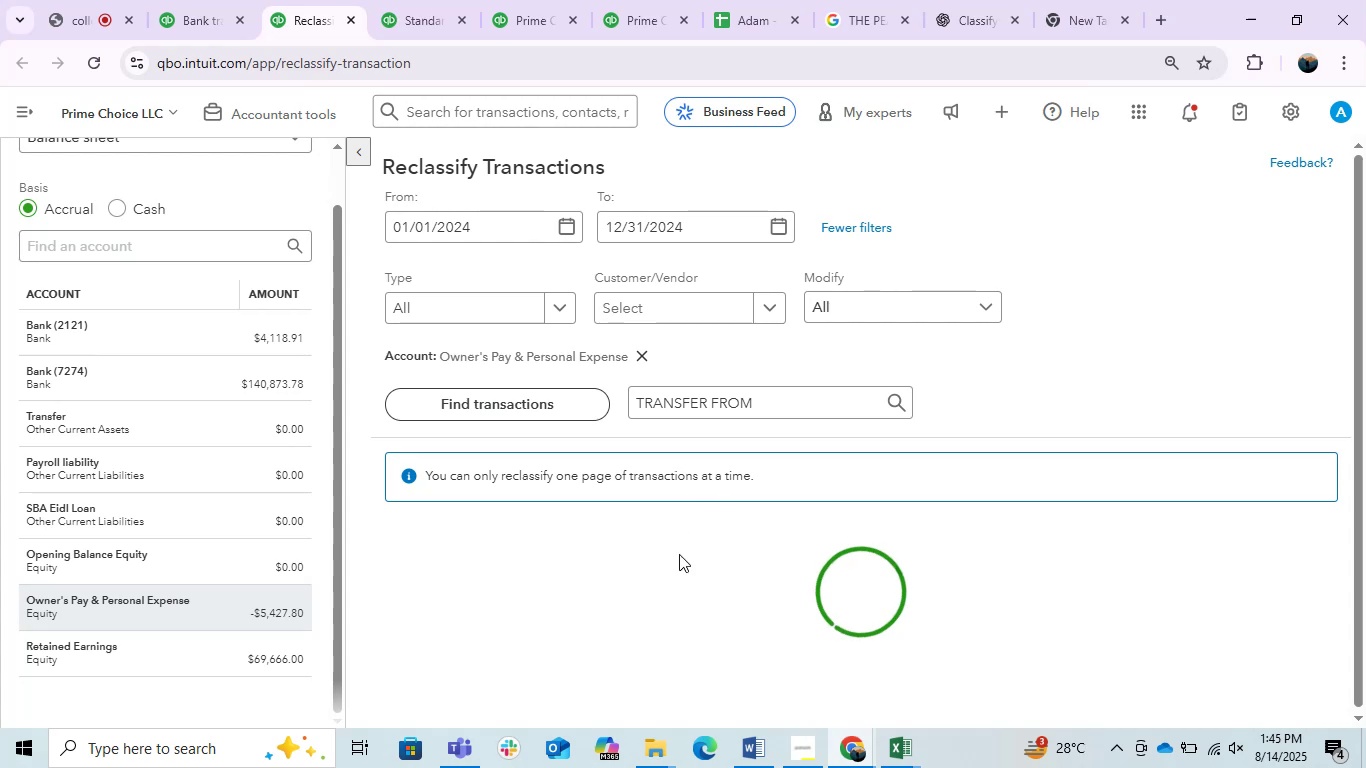 
left_click([770, 765])
 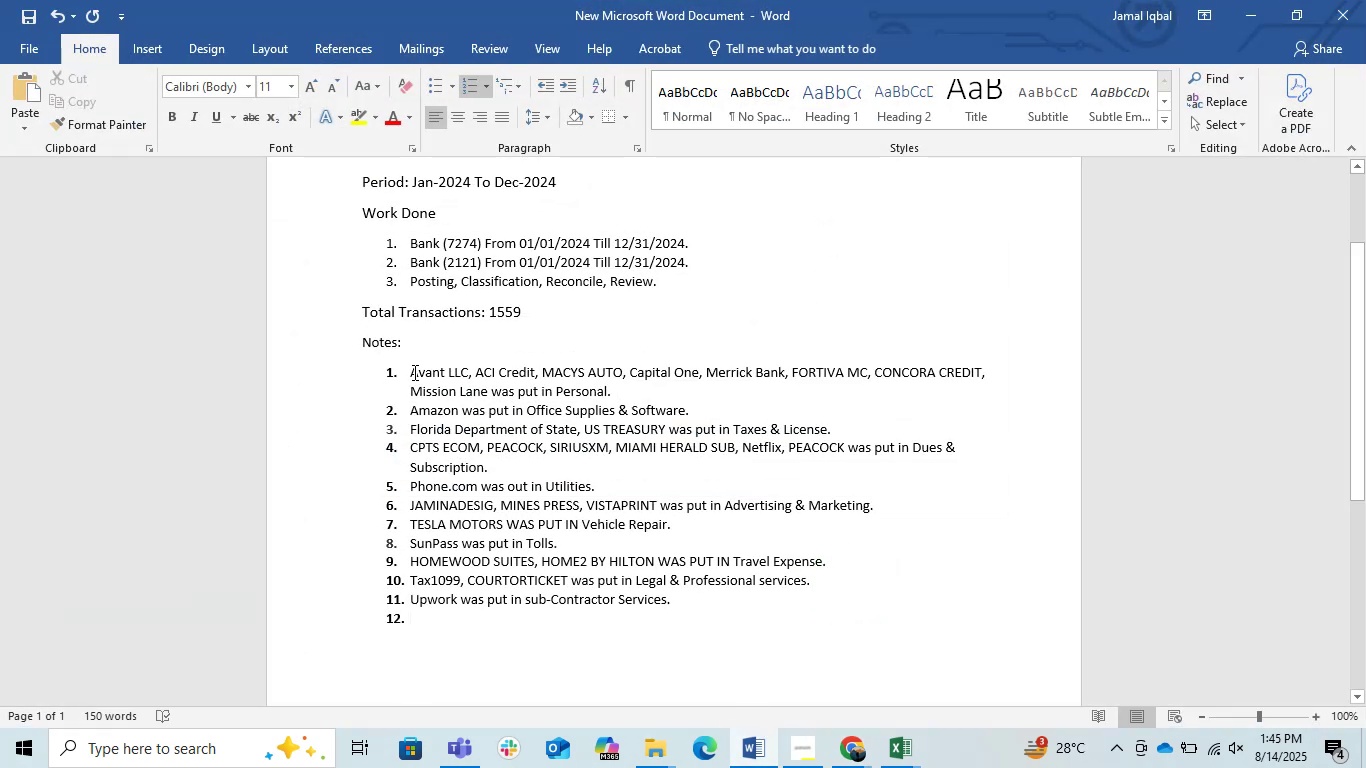 
left_click([648, 388])
 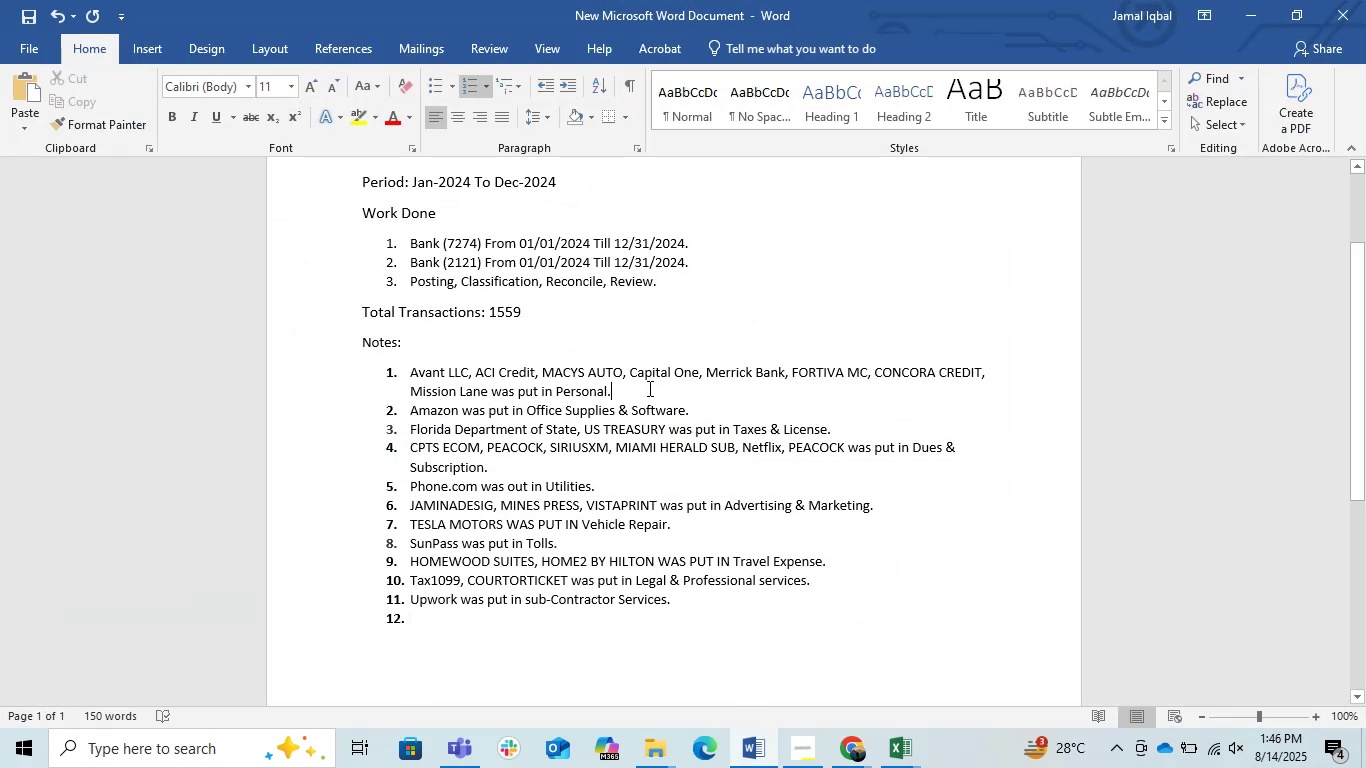 
key(Enter)
 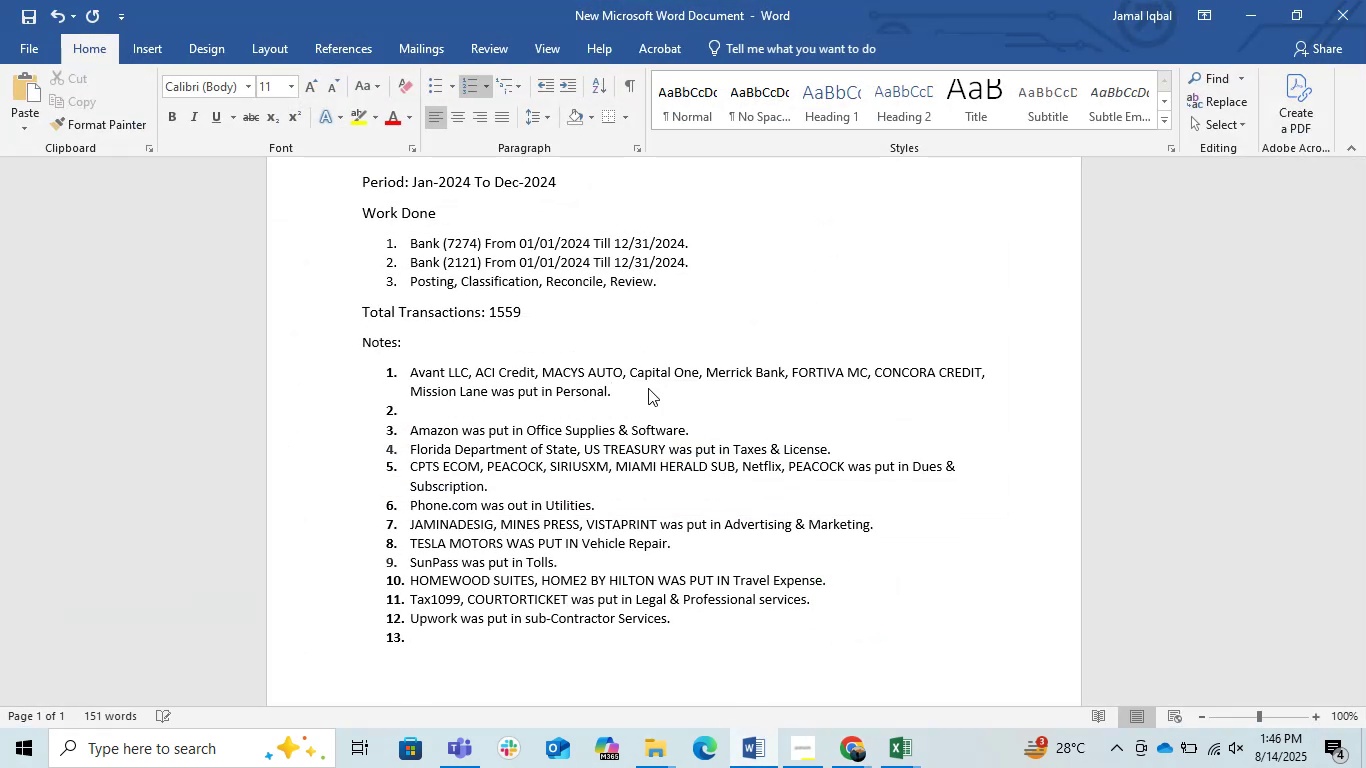 
type(Onmile =)
key(Backspace)
key(Backspace)
key(Backspace)
key(Backspace)
key(Backspace)
key(Backspace)
type(LINE TRANSFER FROM WAS PUT IN SALE )
key(Backspace)
type(.)
 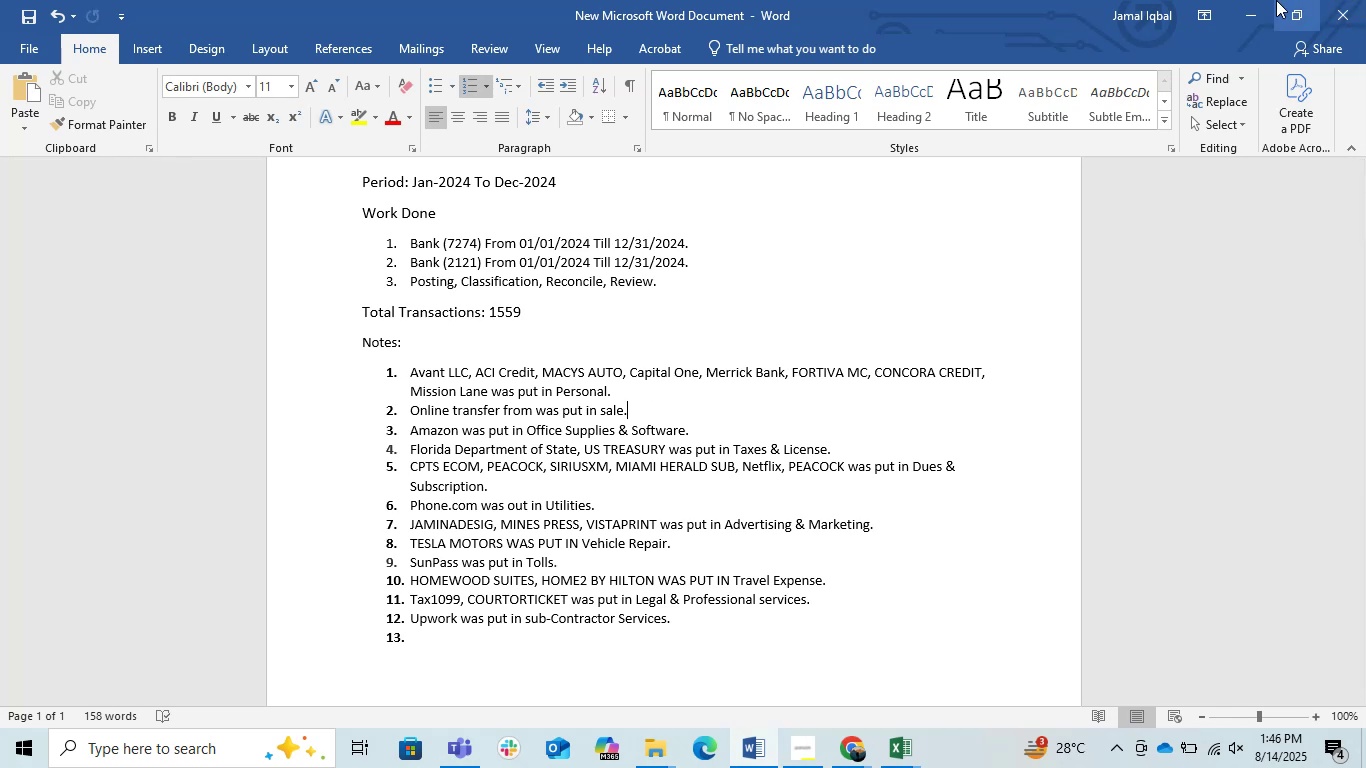 
wait(5.18)
 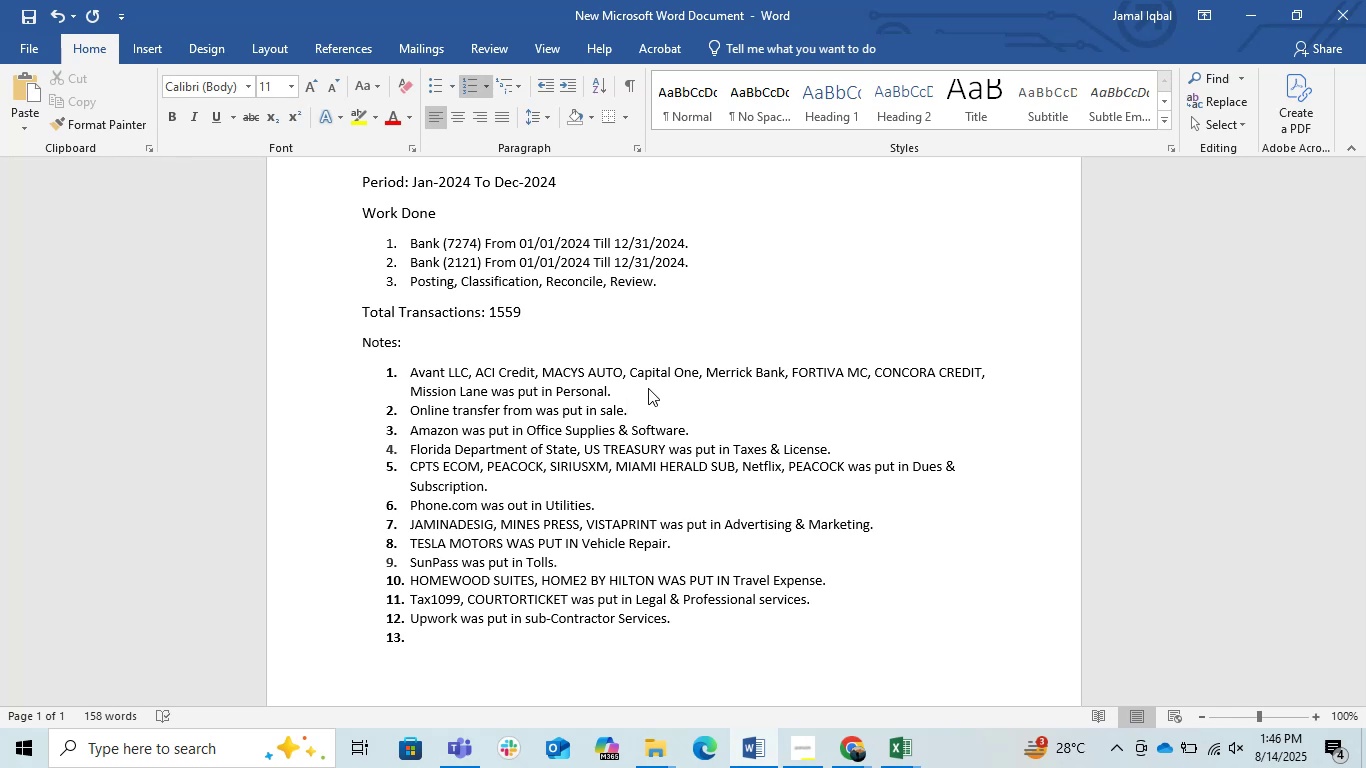 
key(Control+S)
 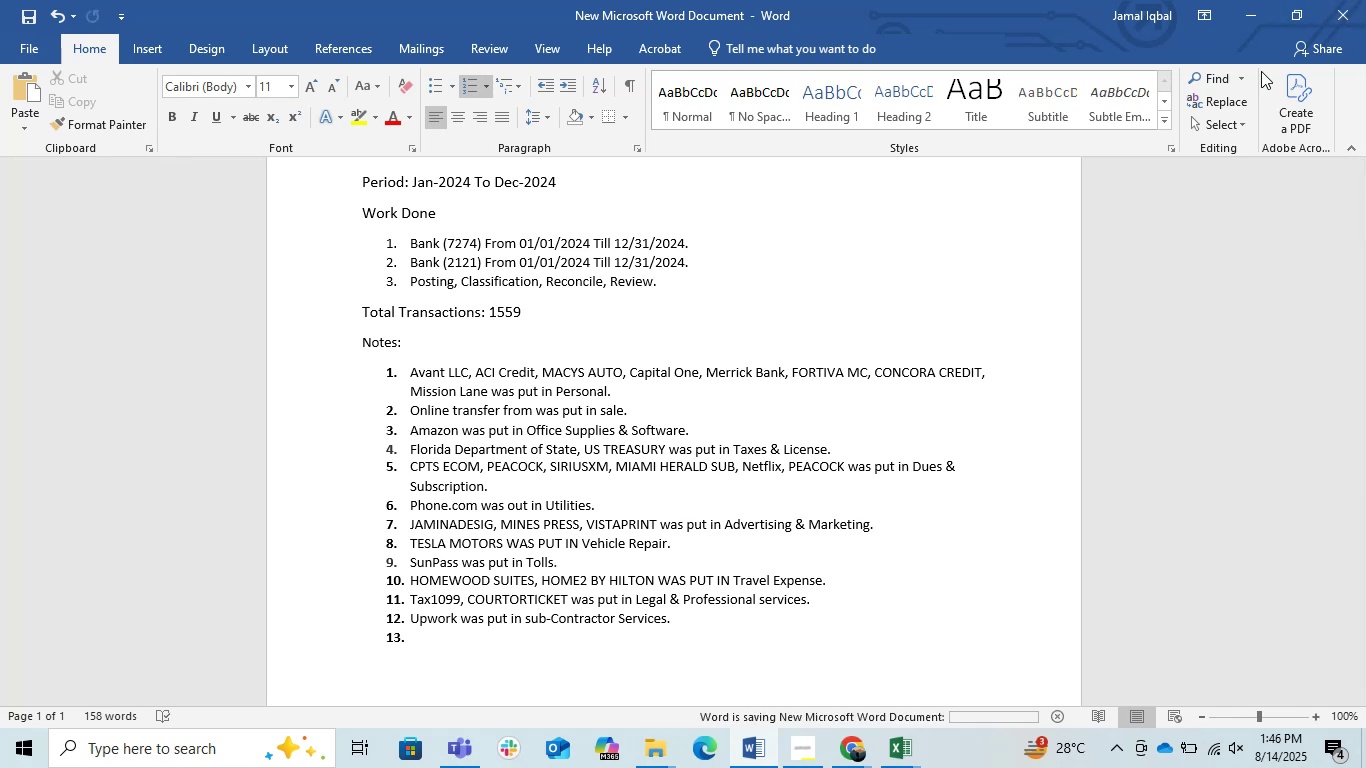 
key(Control+S)
 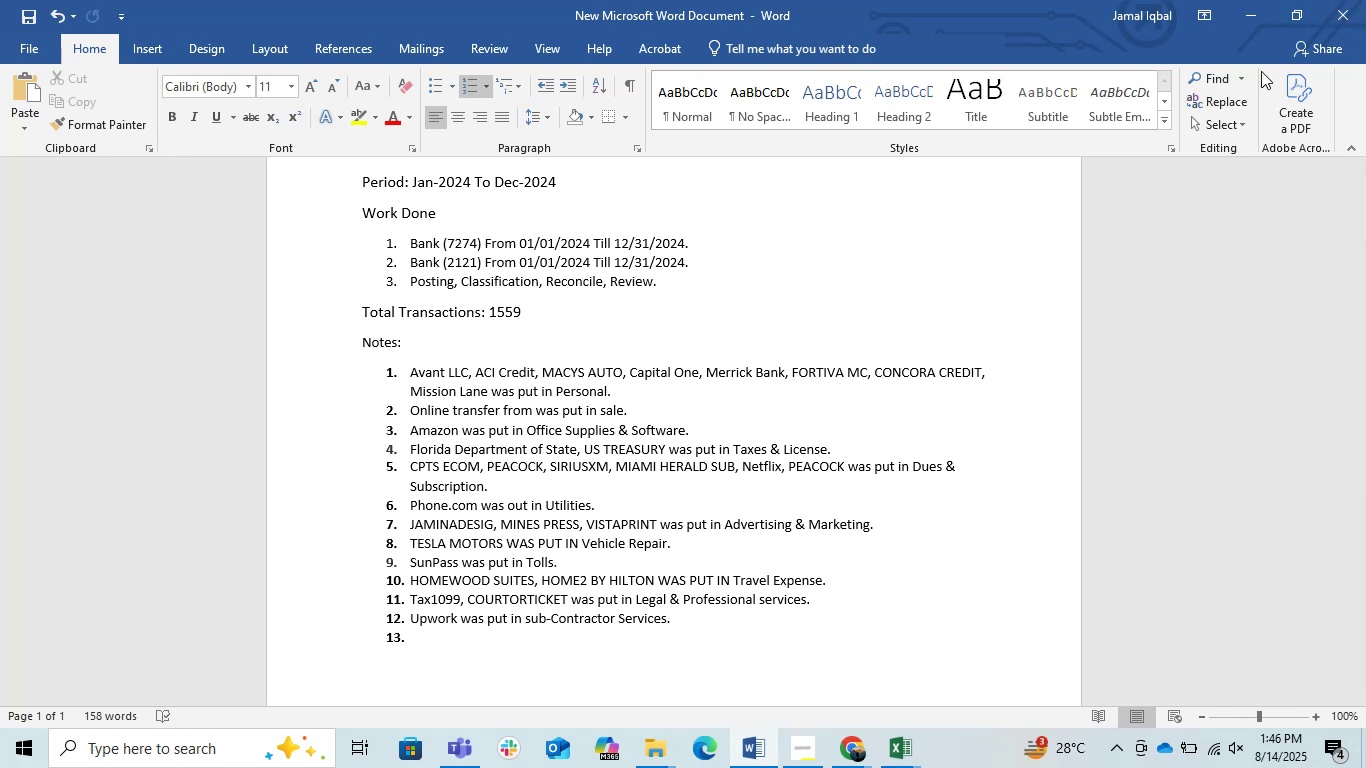 
key(Control+S)
 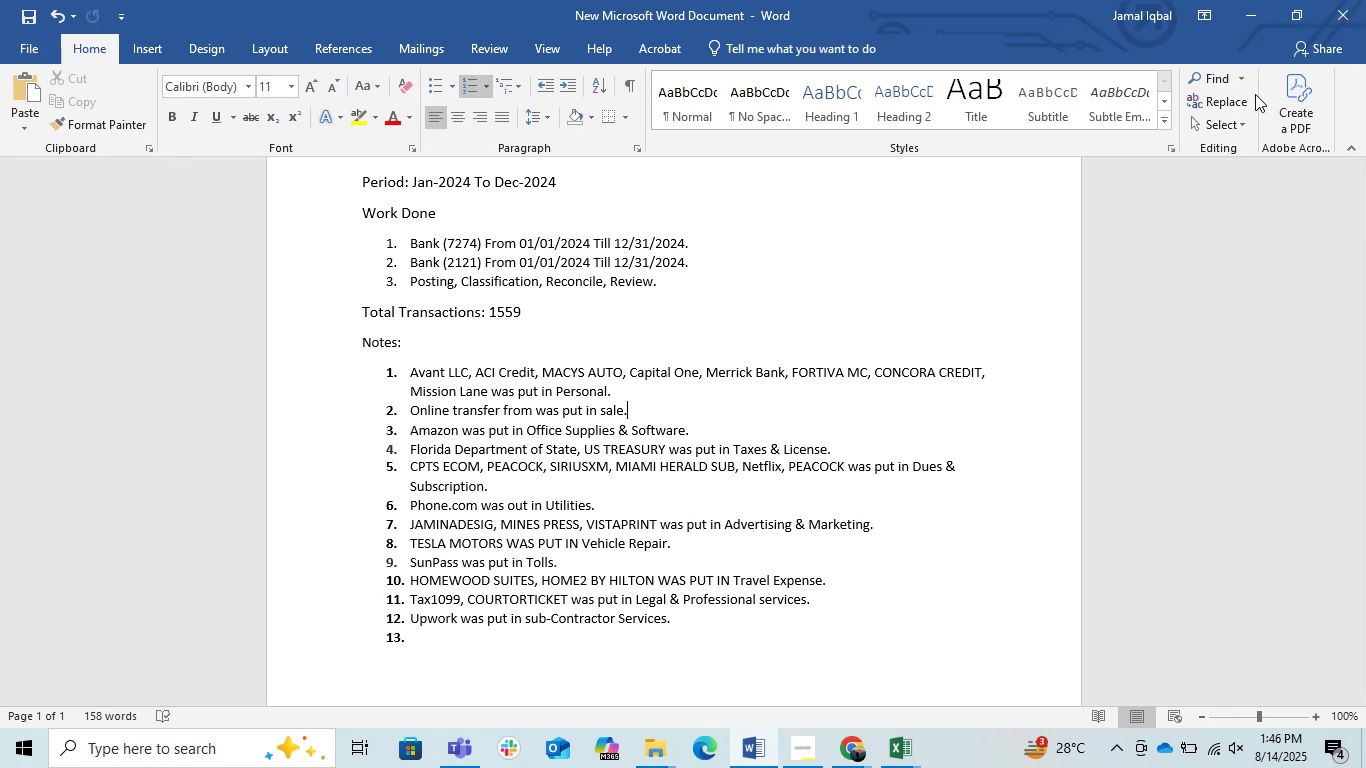 
key(Control+S)
 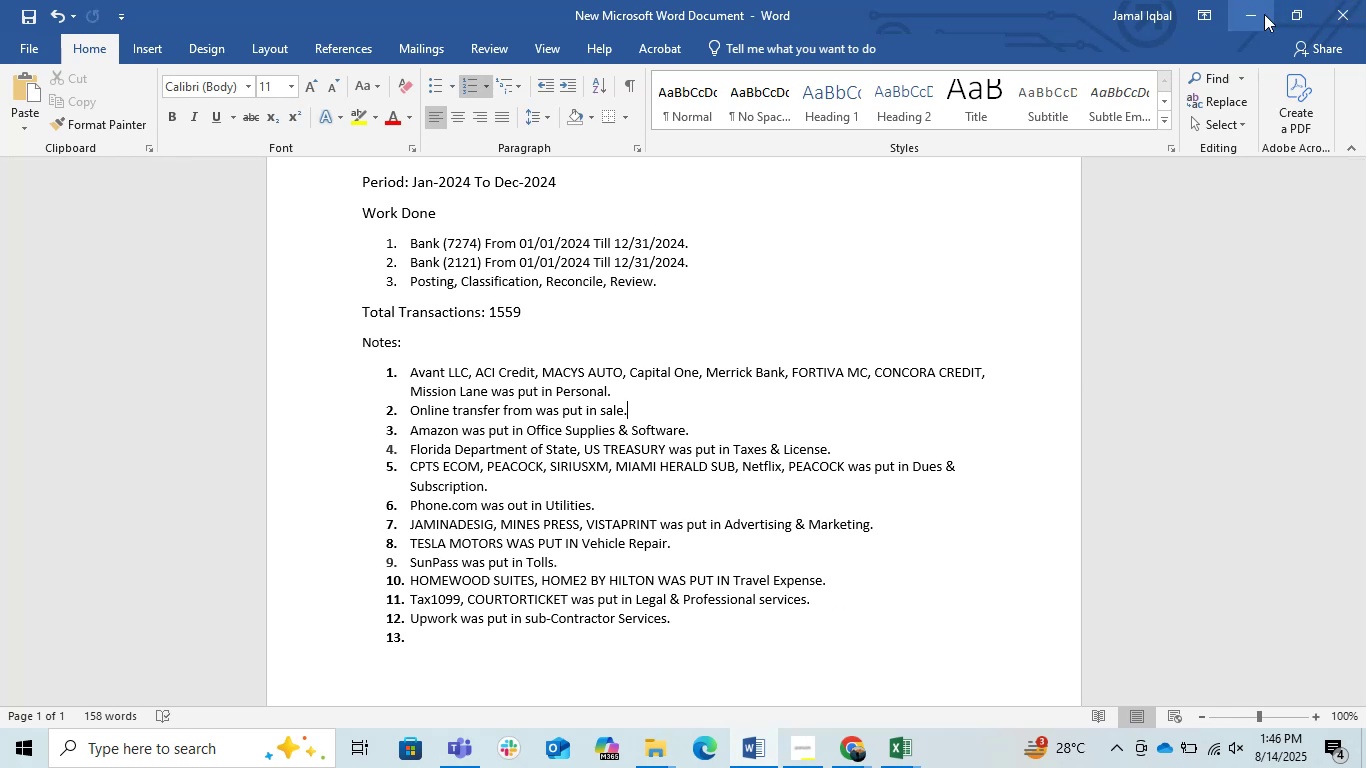 
left_click([1264, 17])
 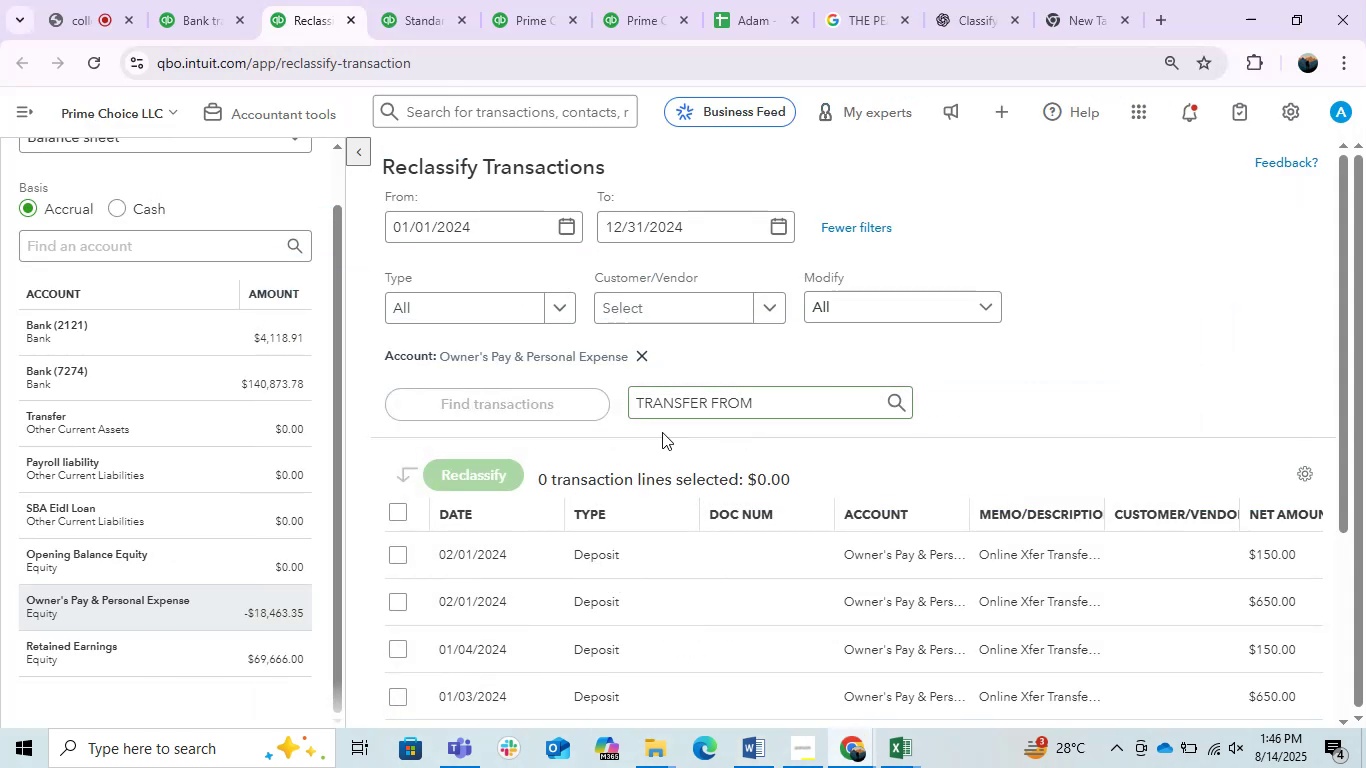 
scroll: coordinate [426, 492], scroll_direction: down, amount: 5.0
 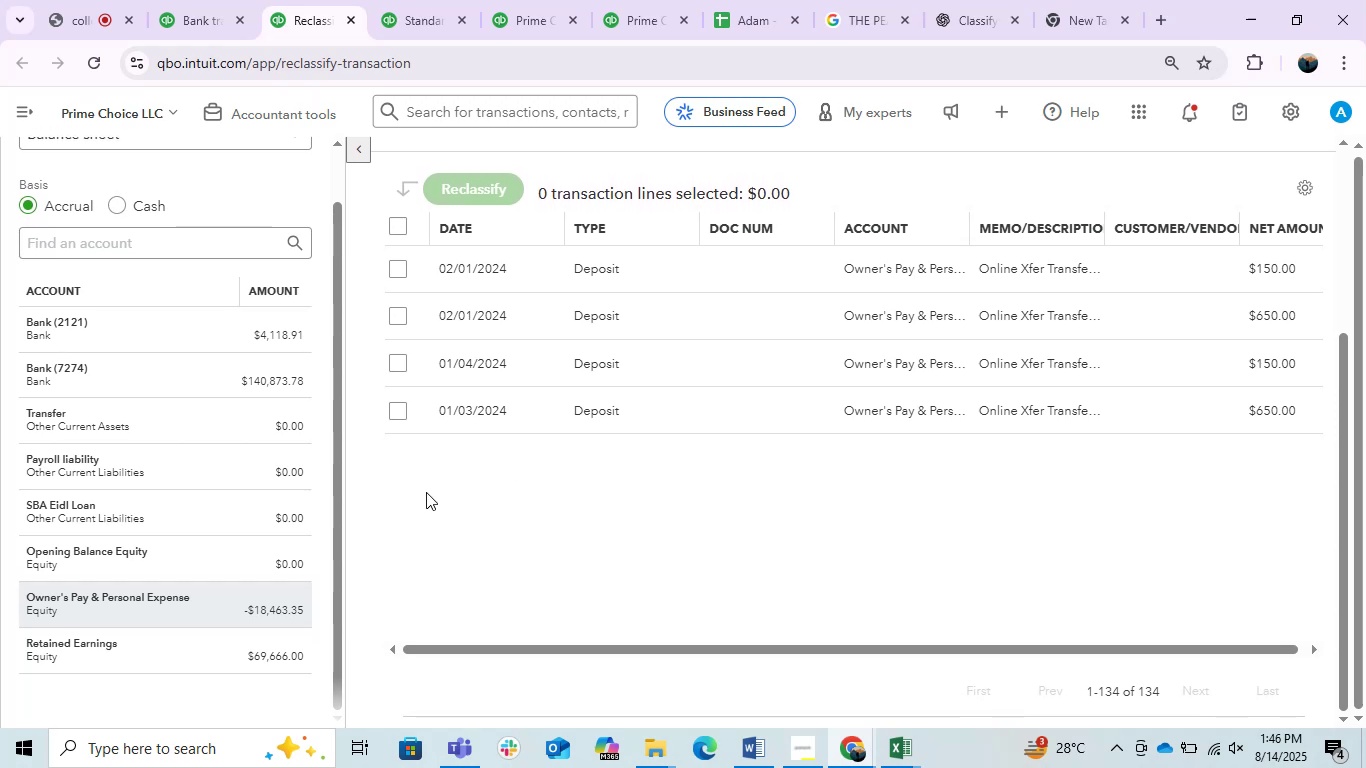 
scroll: coordinate [425, 493], scroll_direction: up, amount: 1.0
 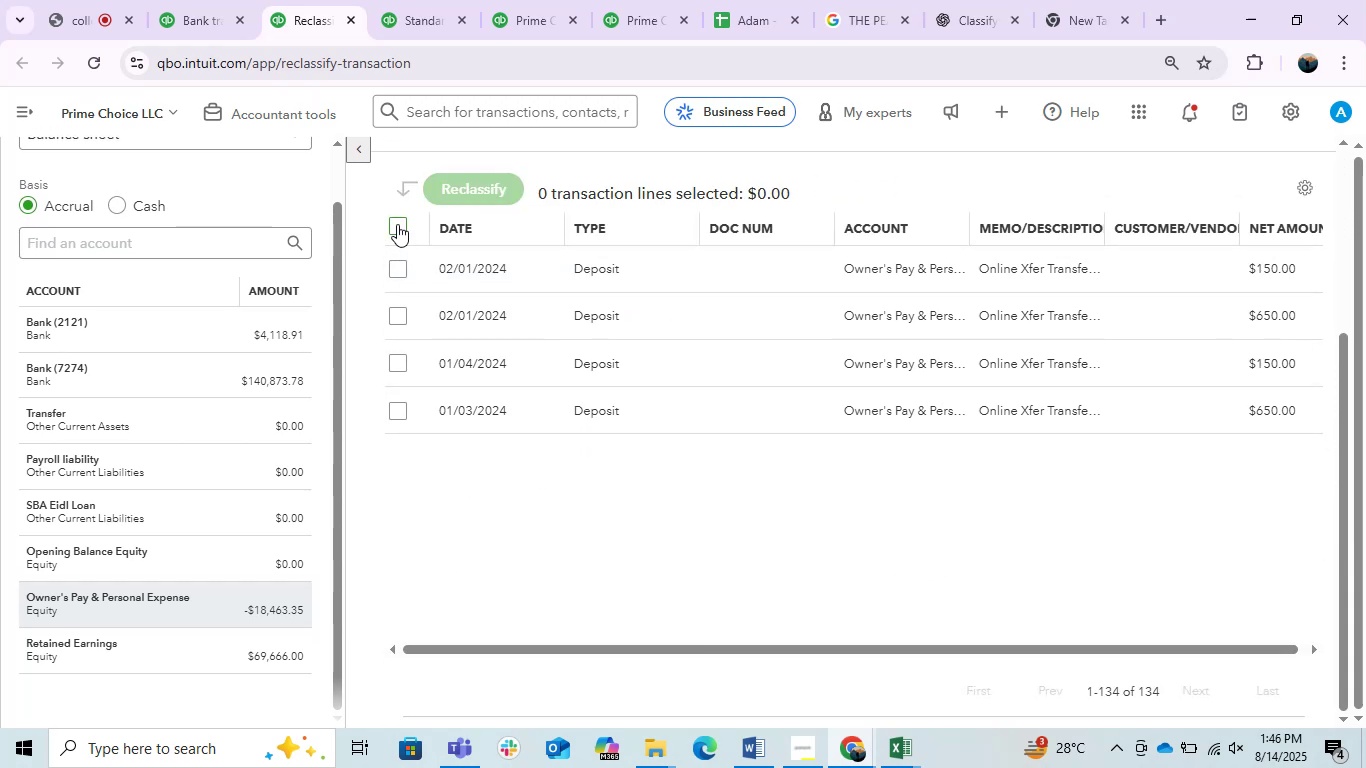 
double_click([481, 182])
 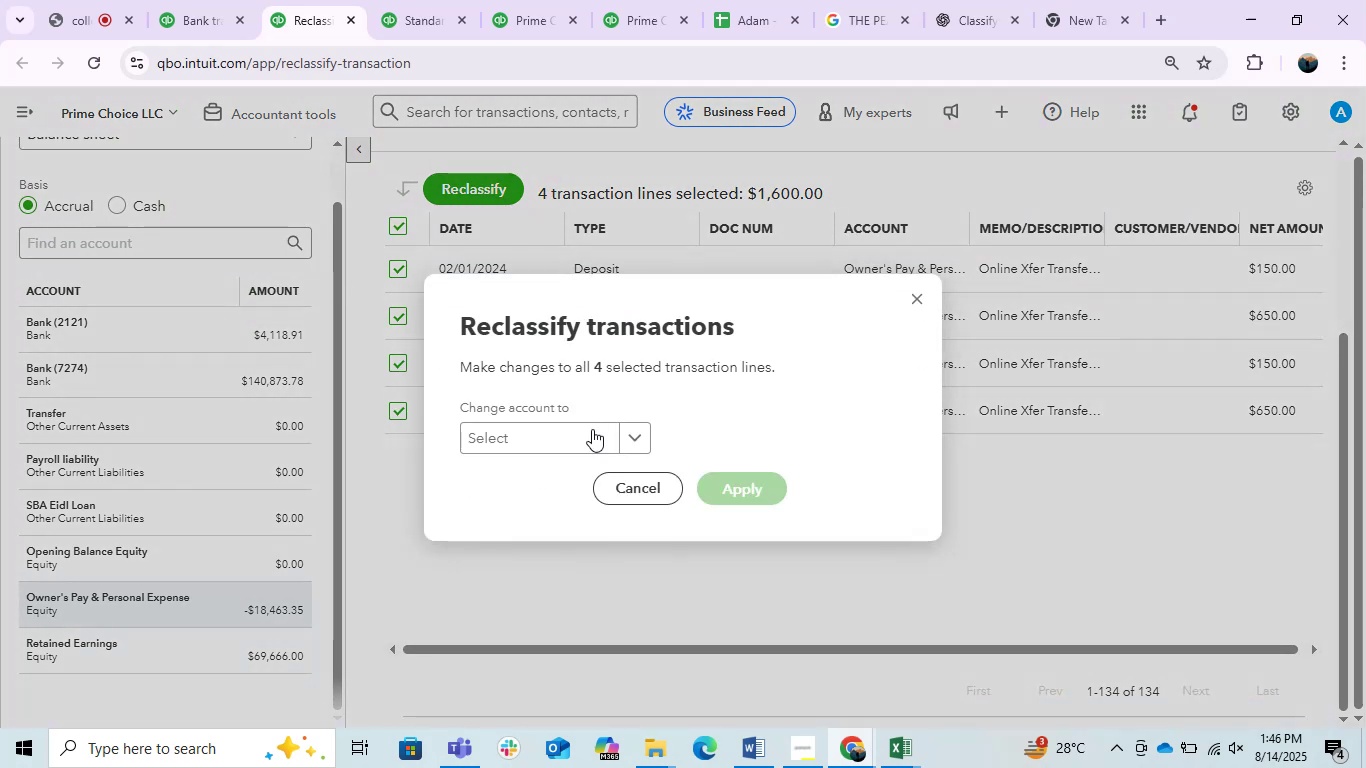 
left_click([574, 442])
 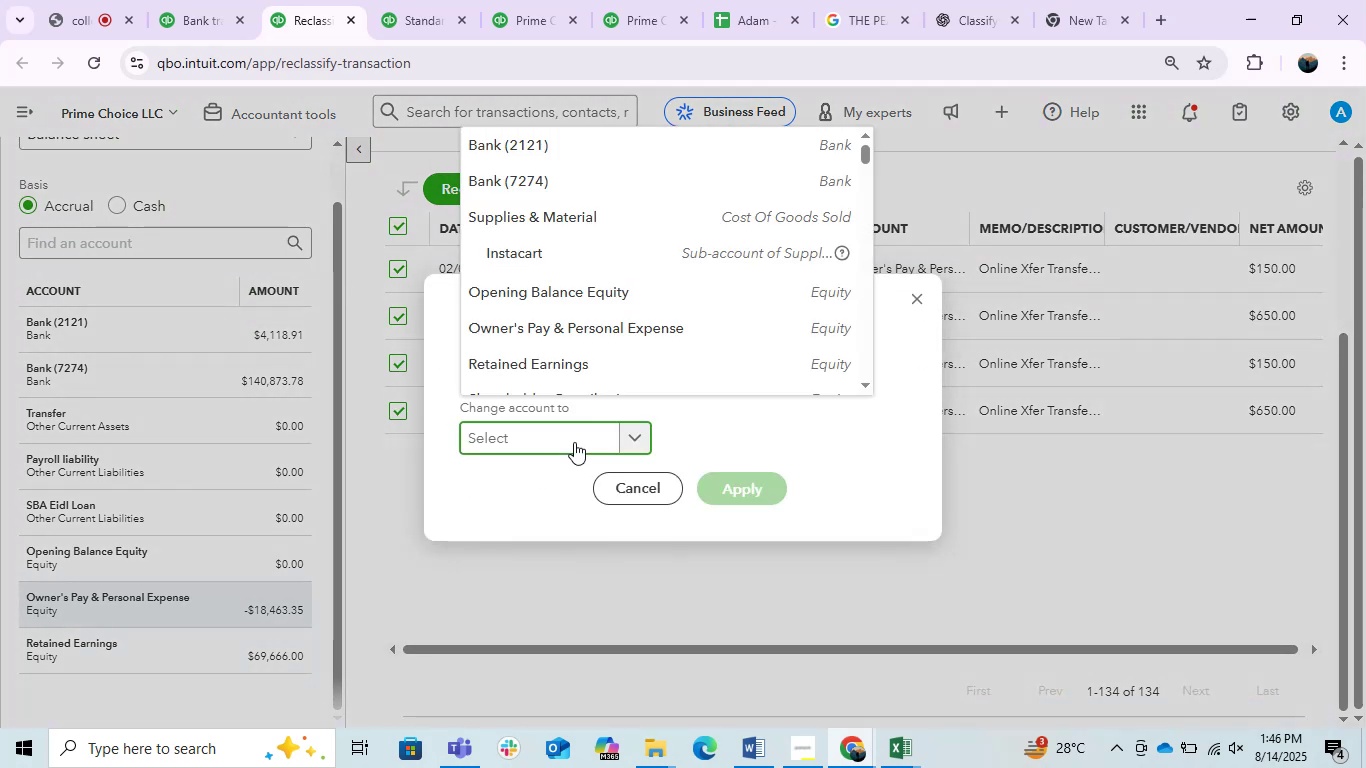 
type(SALE)
 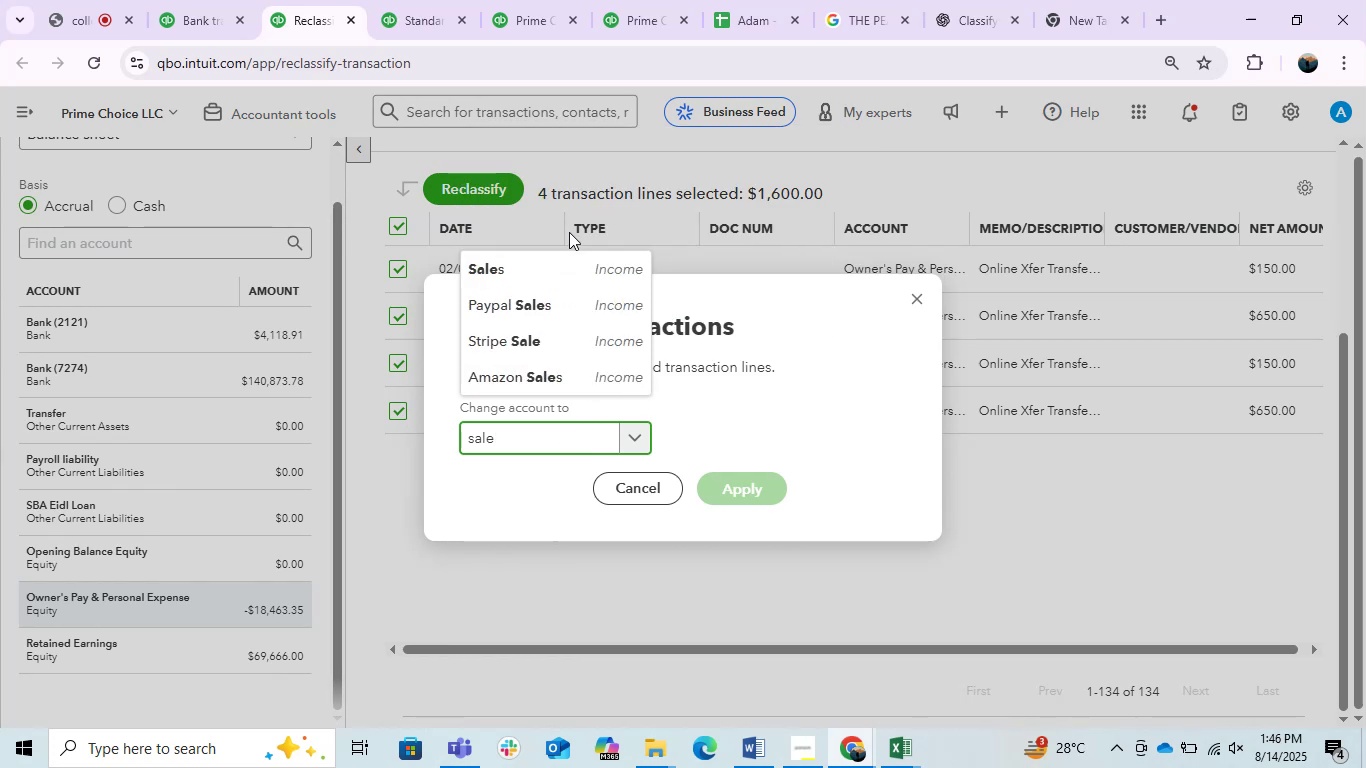 
left_click([536, 276])
 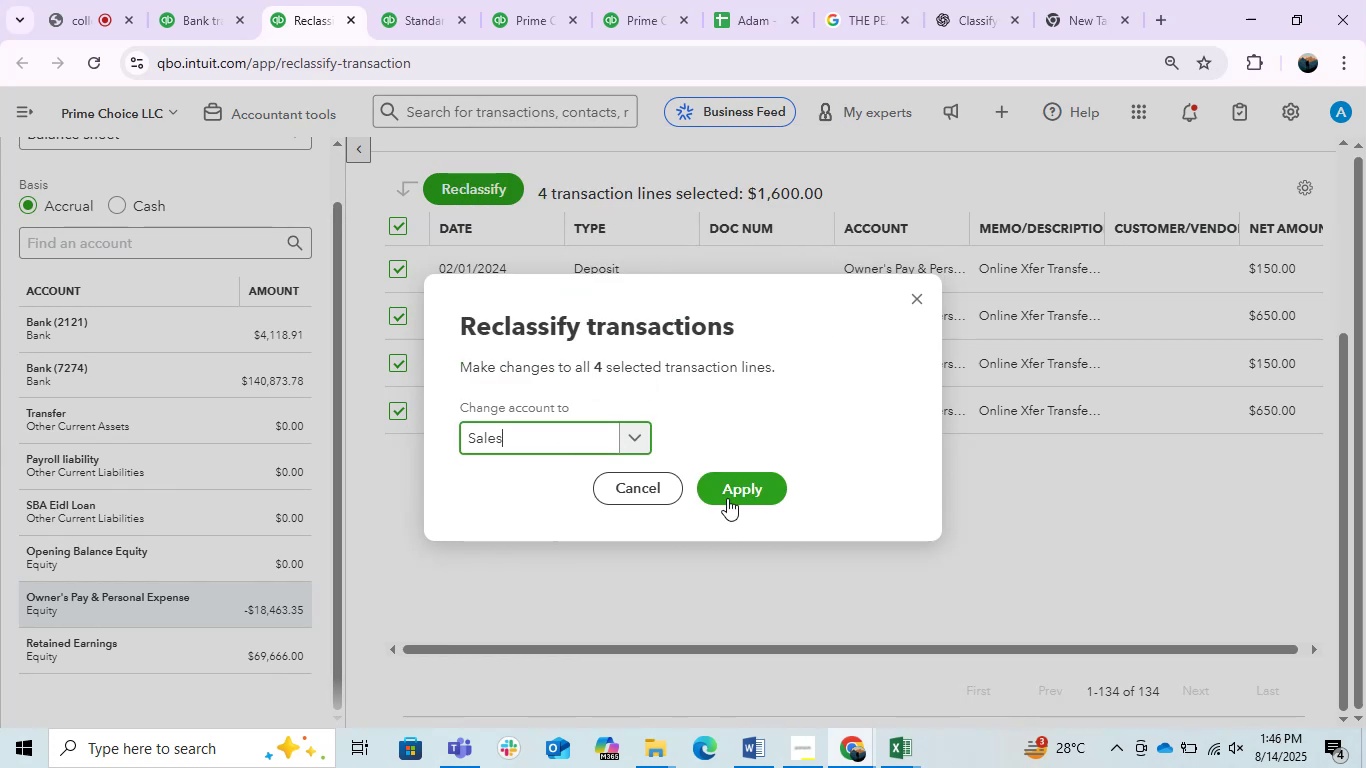 
left_click([727, 492])
 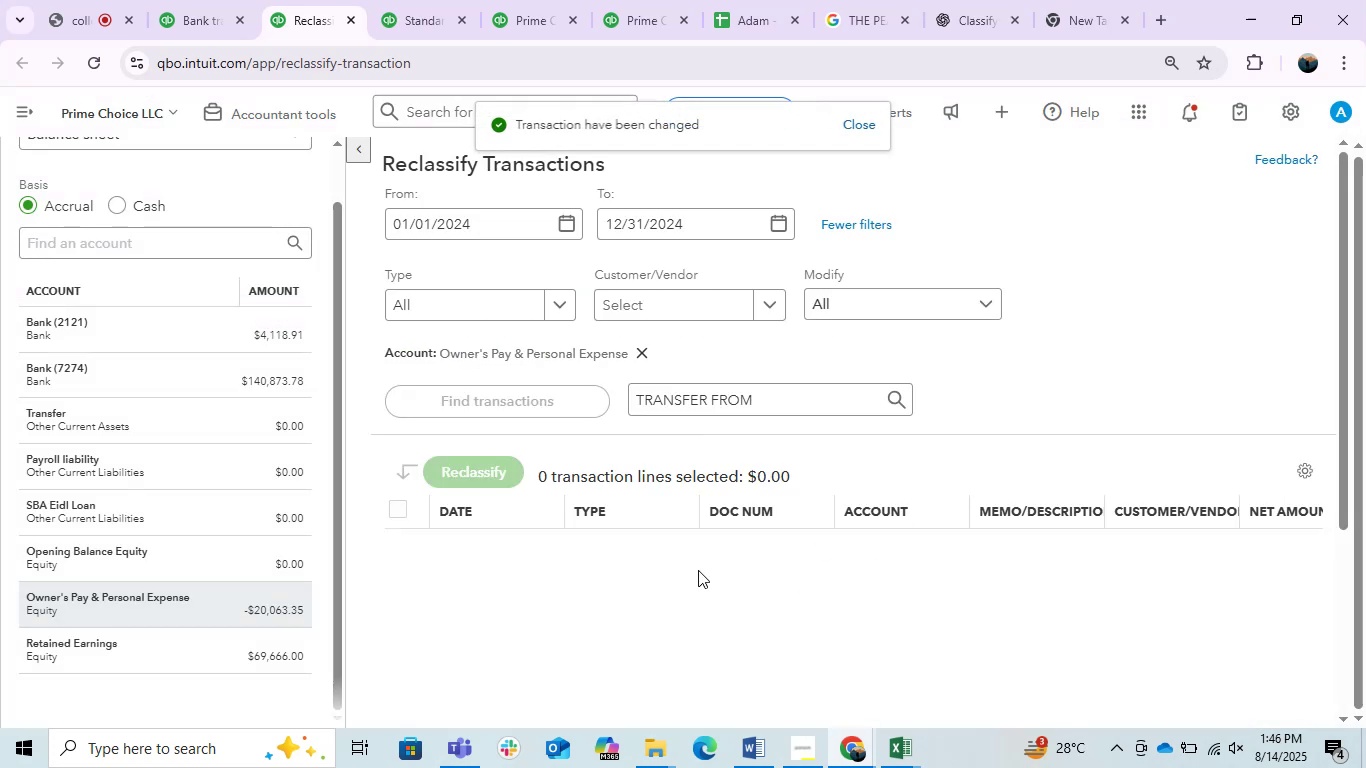 
scroll: coordinate [698, 570], scroll_direction: up, amount: 4.0
 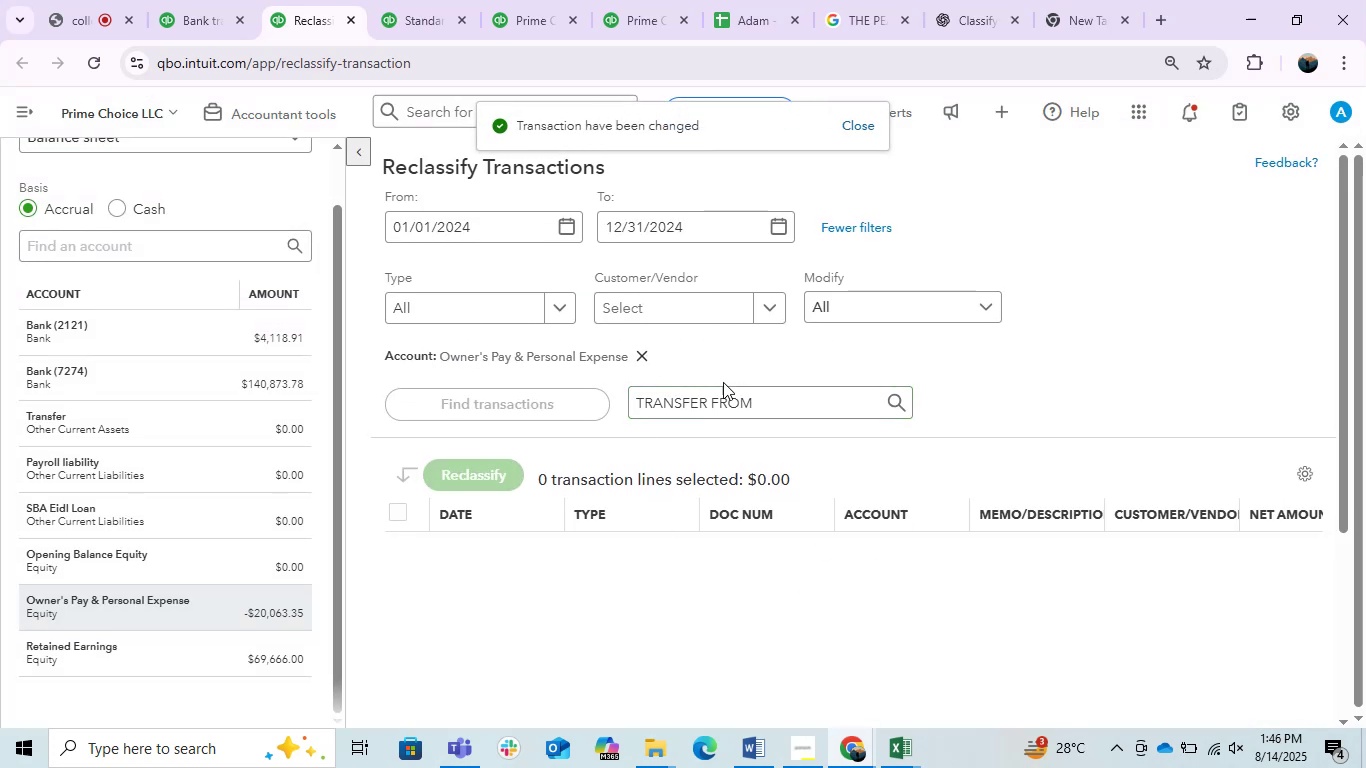 
left_click_drag(start_coordinate=[785, 406], to_coordinate=[546, 418])
 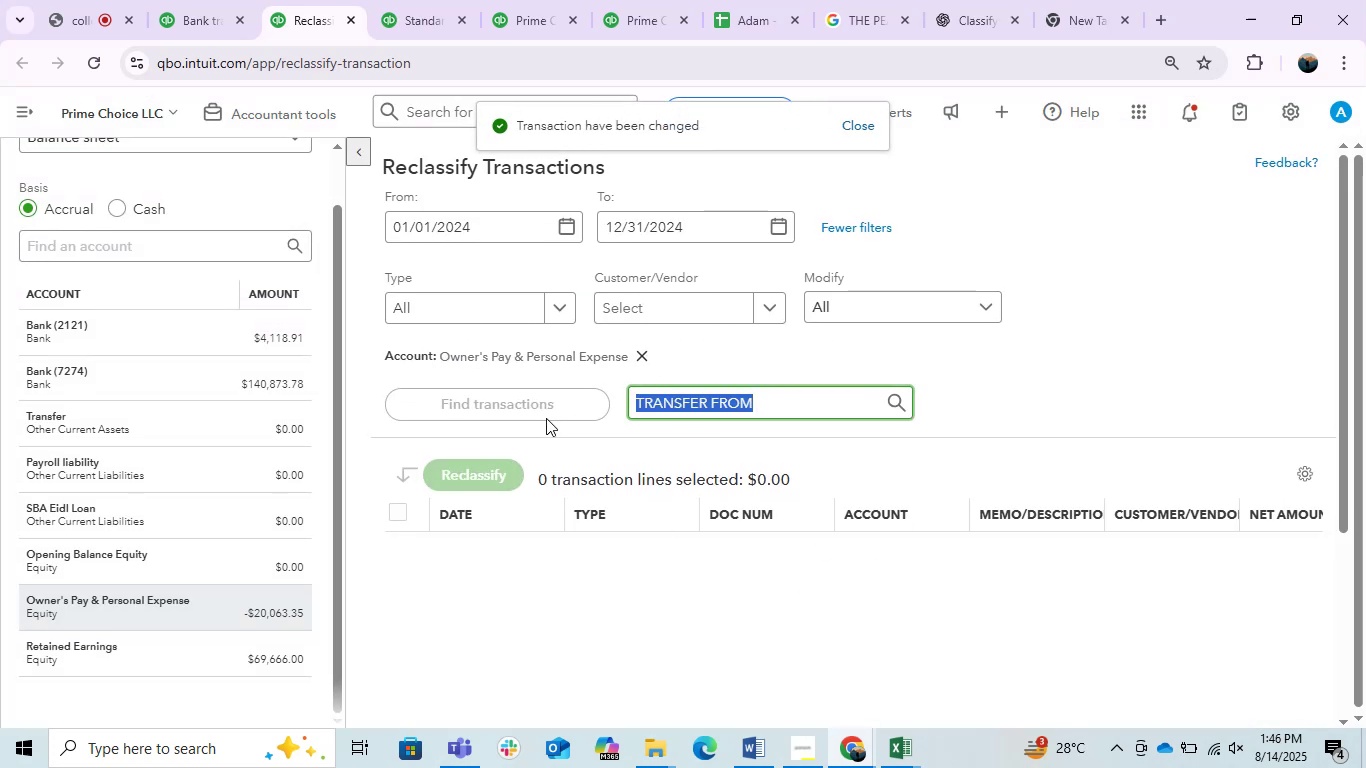 
key(Backspace)
 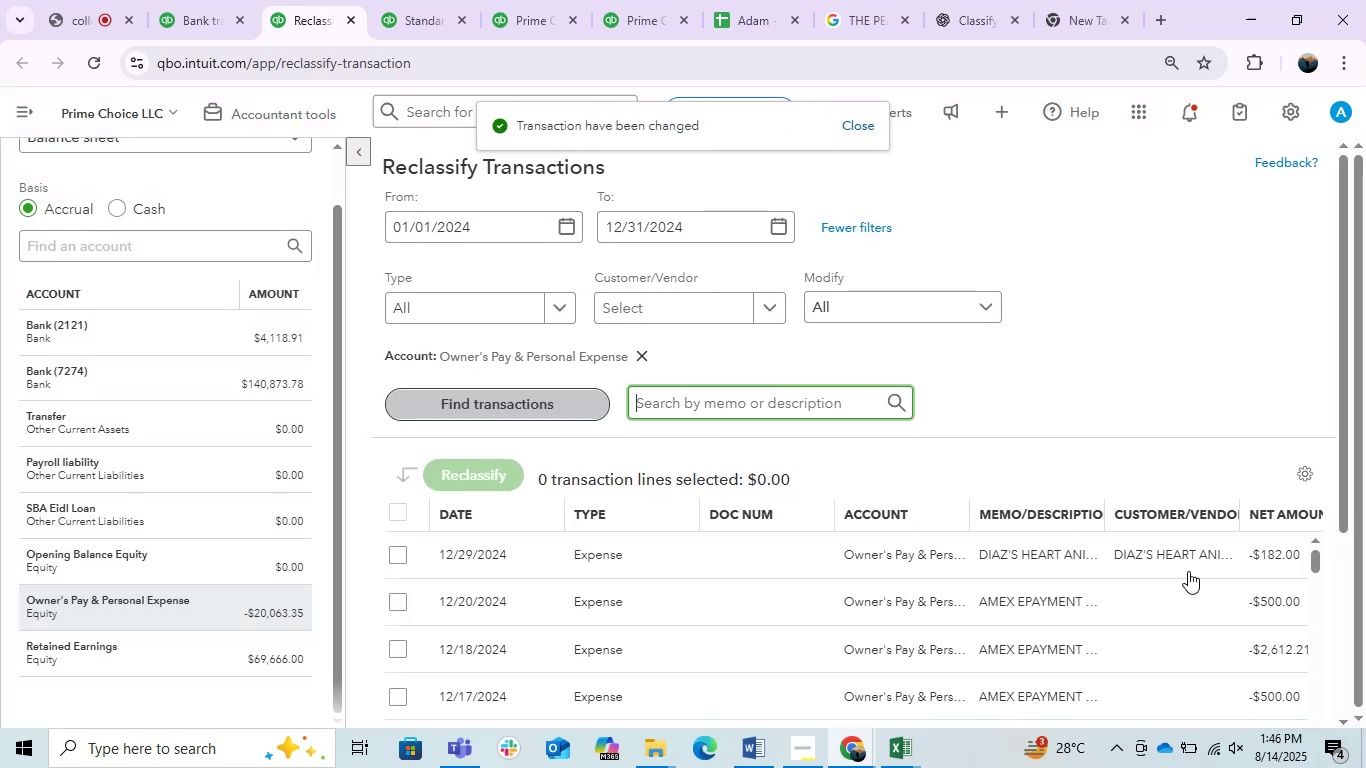 
scroll: coordinate [643, 658], scroll_direction: down, amount: 3.0
 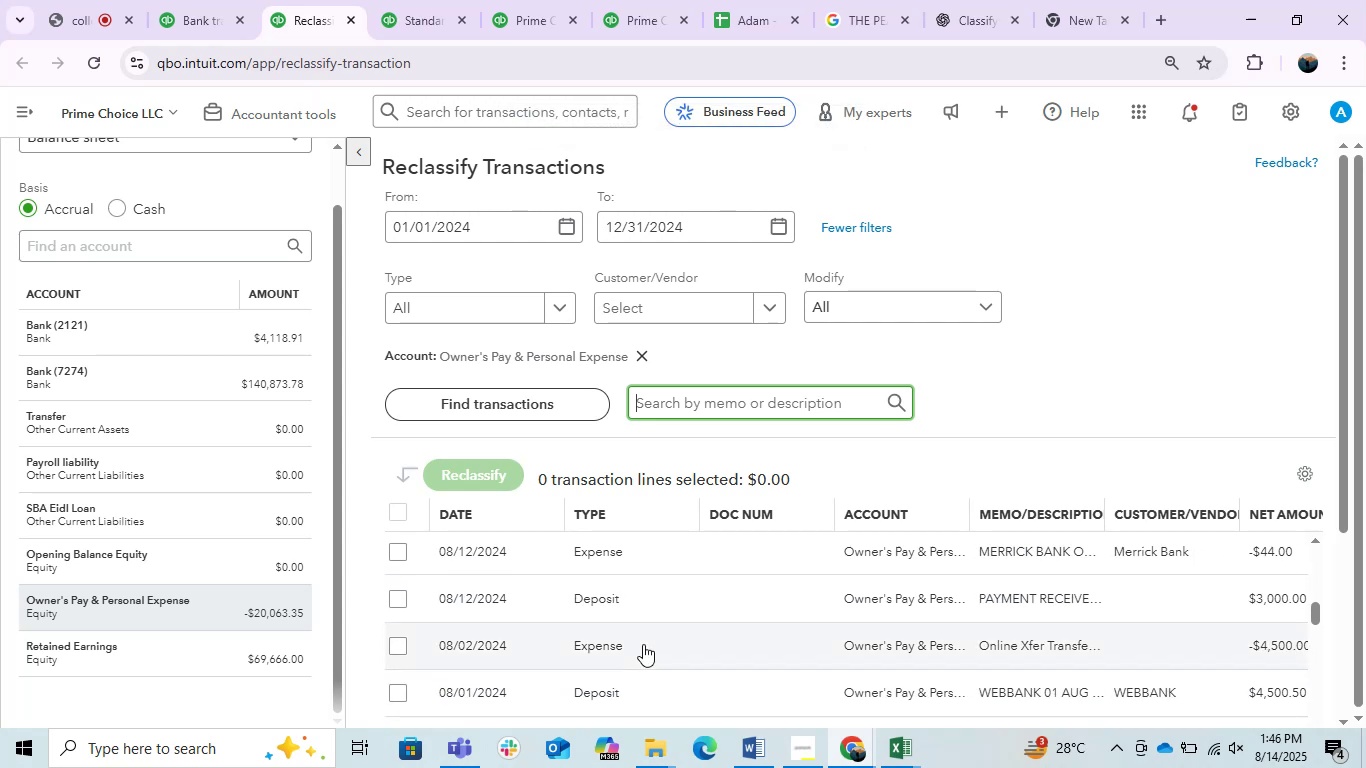 
scroll: coordinate [643, 644], scroll_direction: up, amount: 3.0
 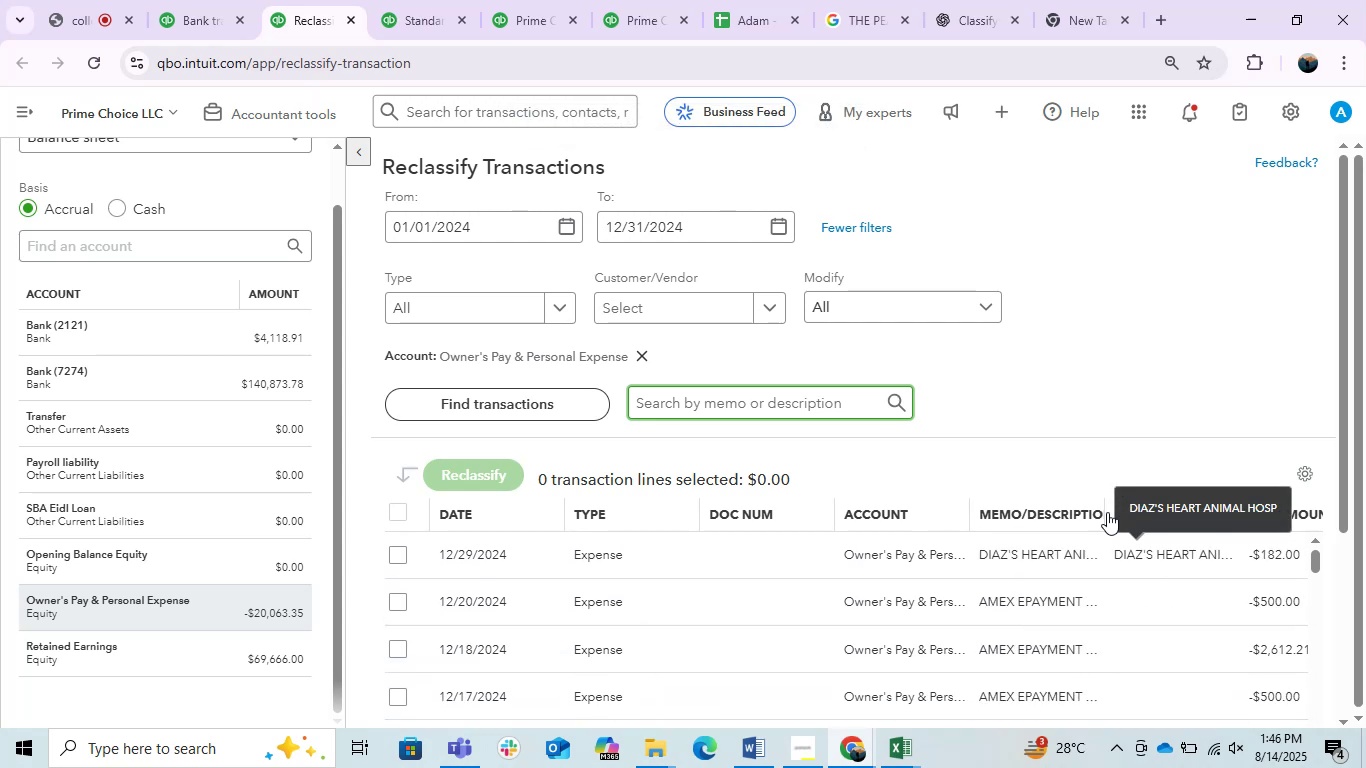 
mouse_move([1043, 634])
 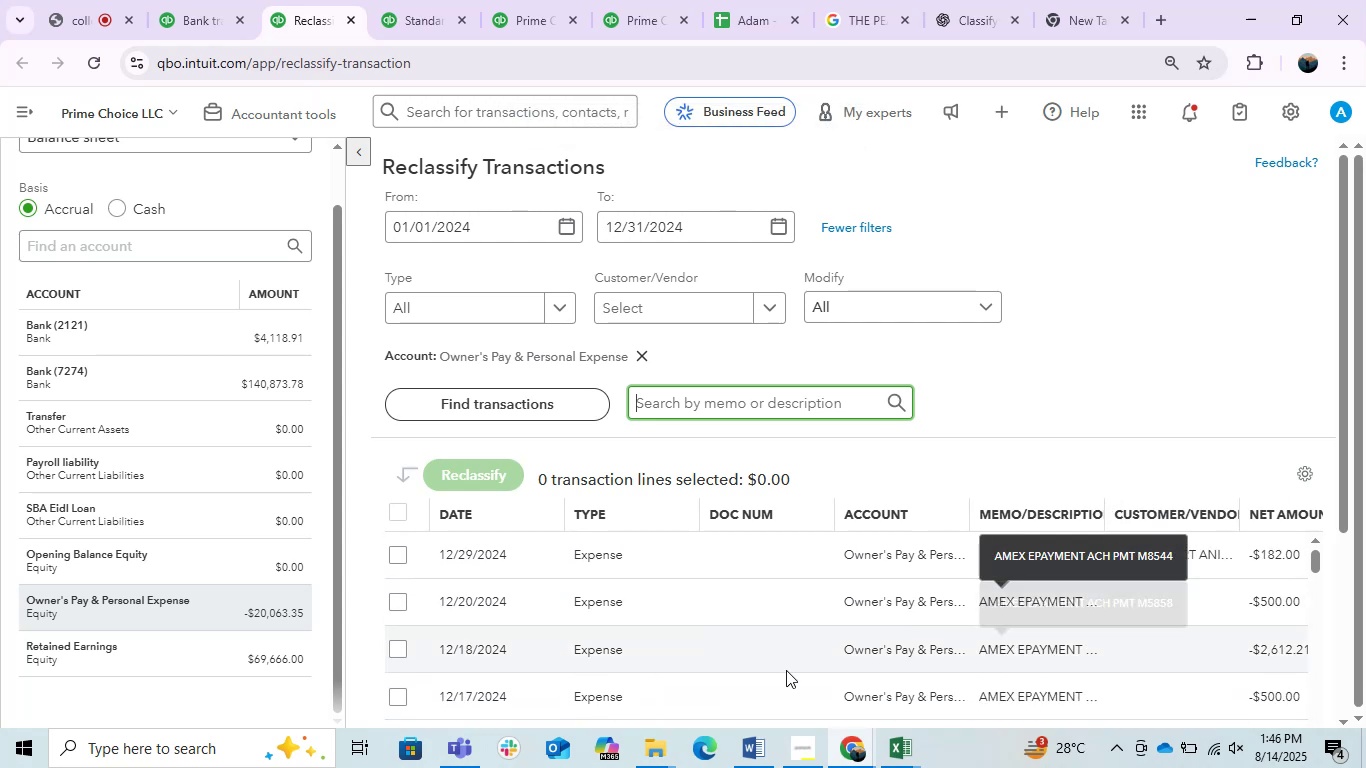 
scroll: coordinate [529, 634], scroll_direction: down, amount: 8.0
 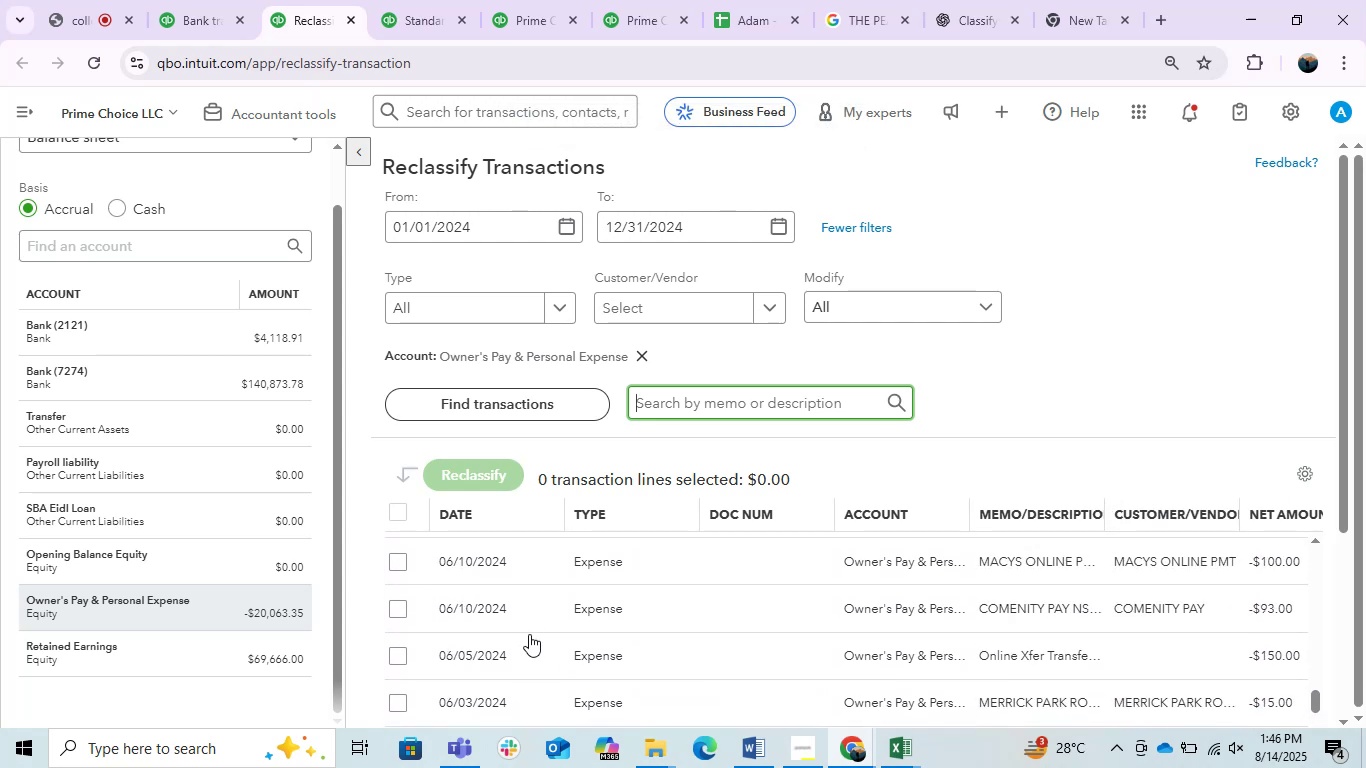 
scroll: coordinate [529, 634], scroll_direction: up, amount: 1.0
 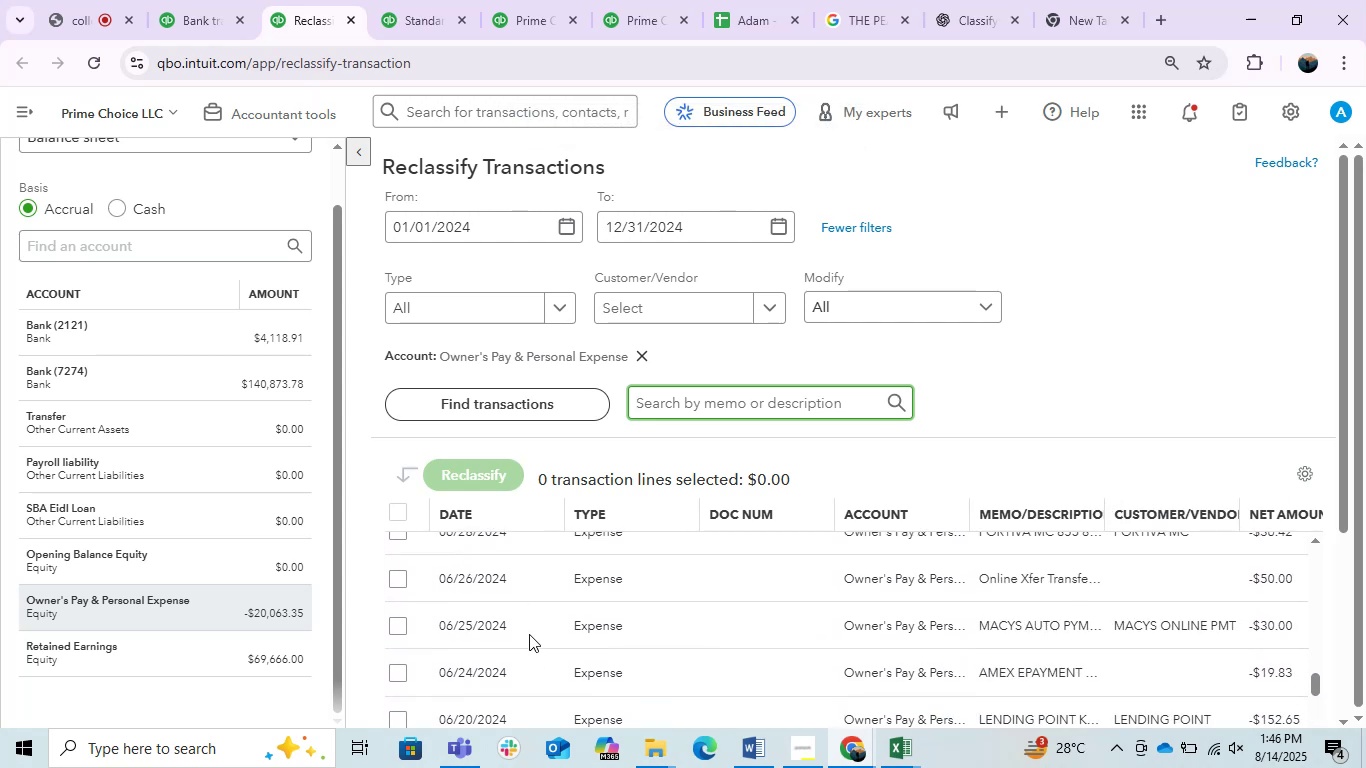 
scroll: coordinate [660, 493], scroll_direction: down, amount: 23.0
 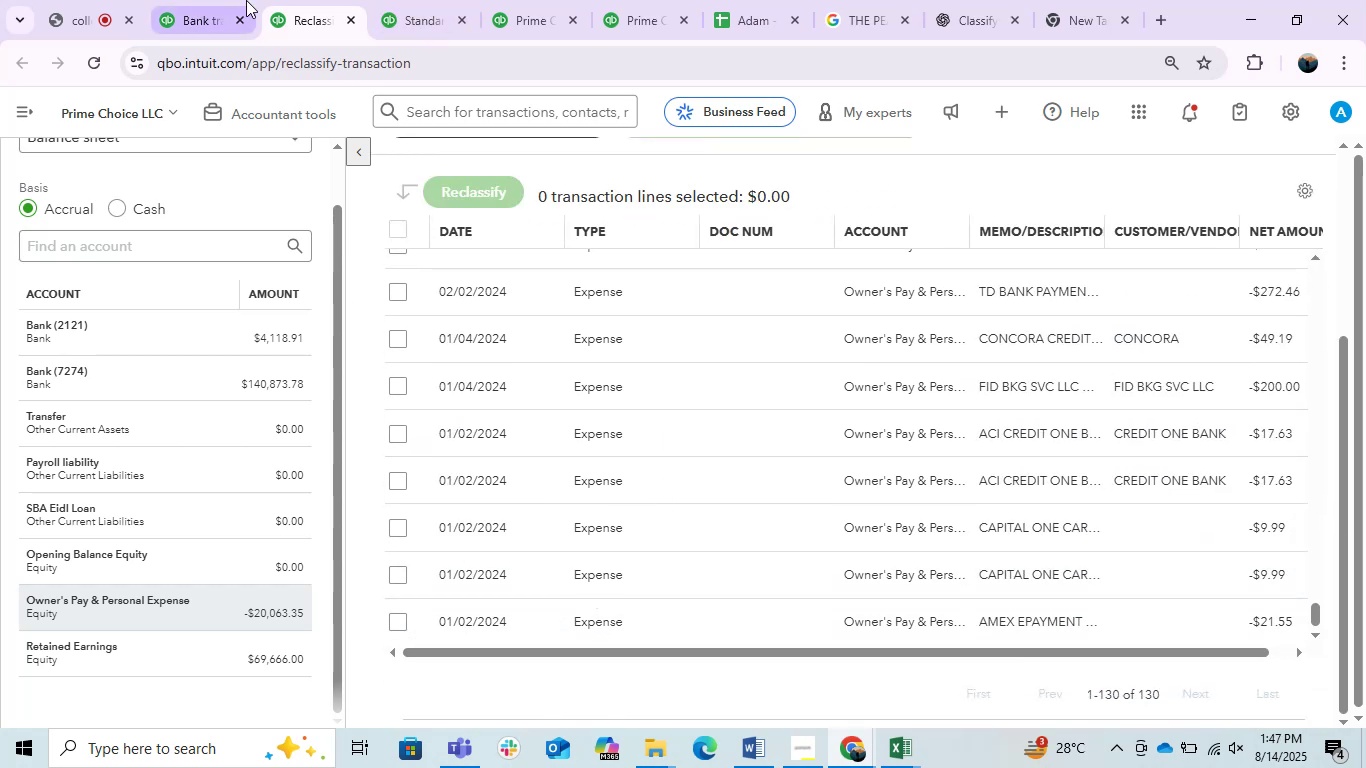 
left_click([551, 1])
 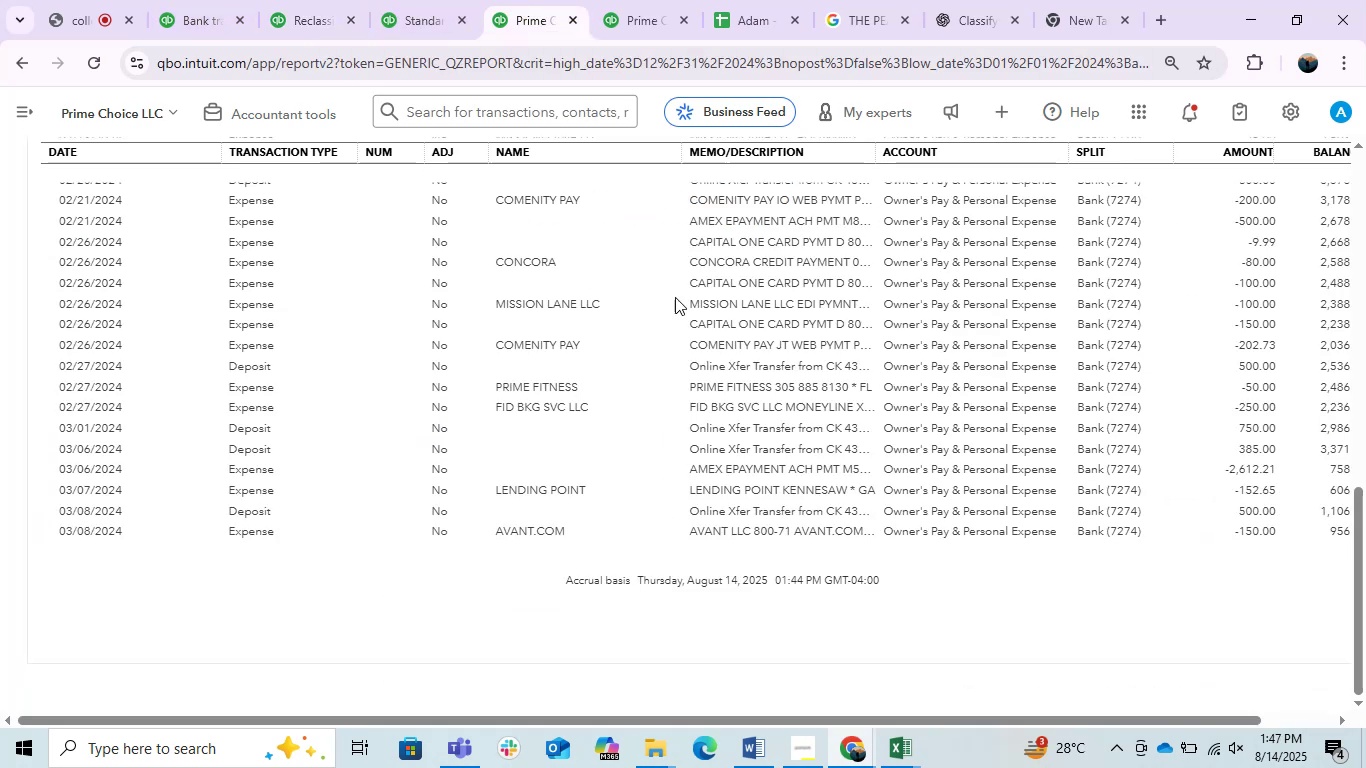 
scroll: coordinate [577, 481], scroll_direction: up, amount: 4.0
 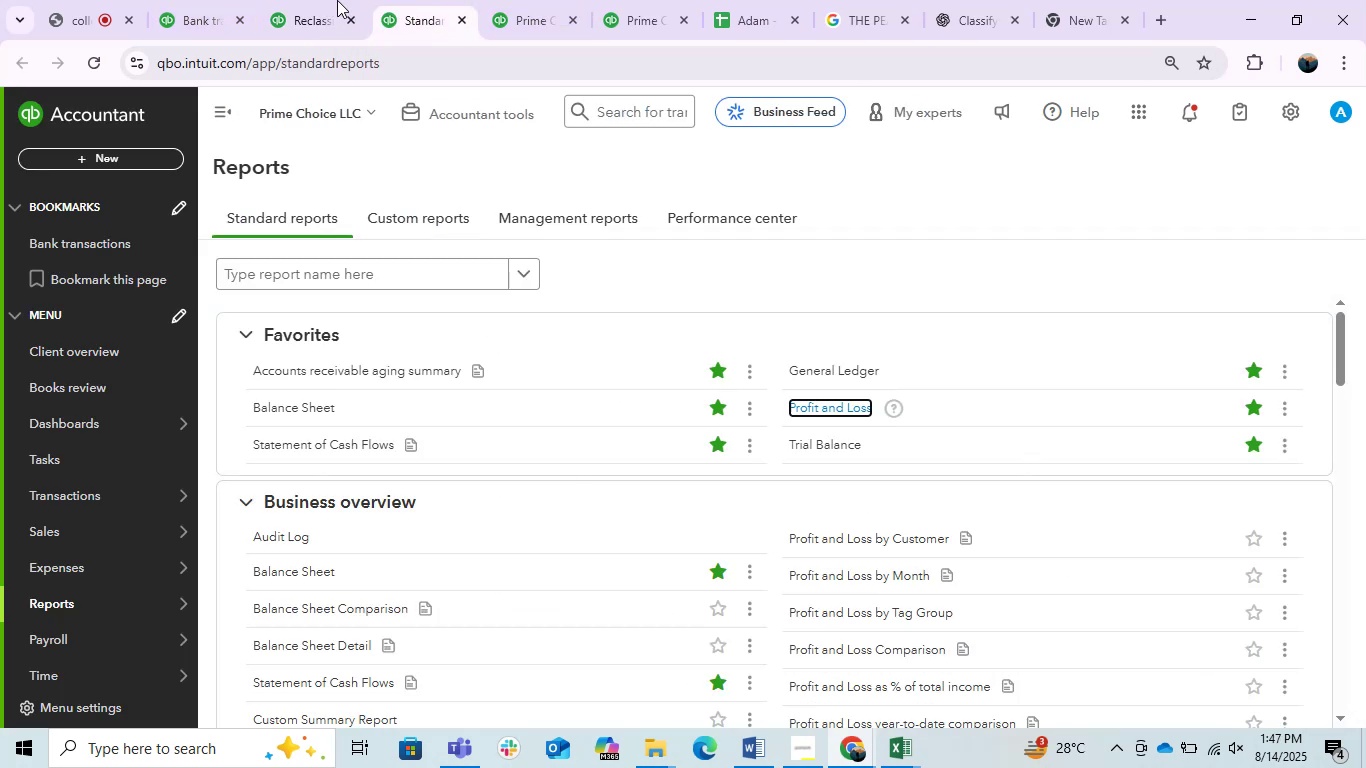 
left_click([318, 0])
 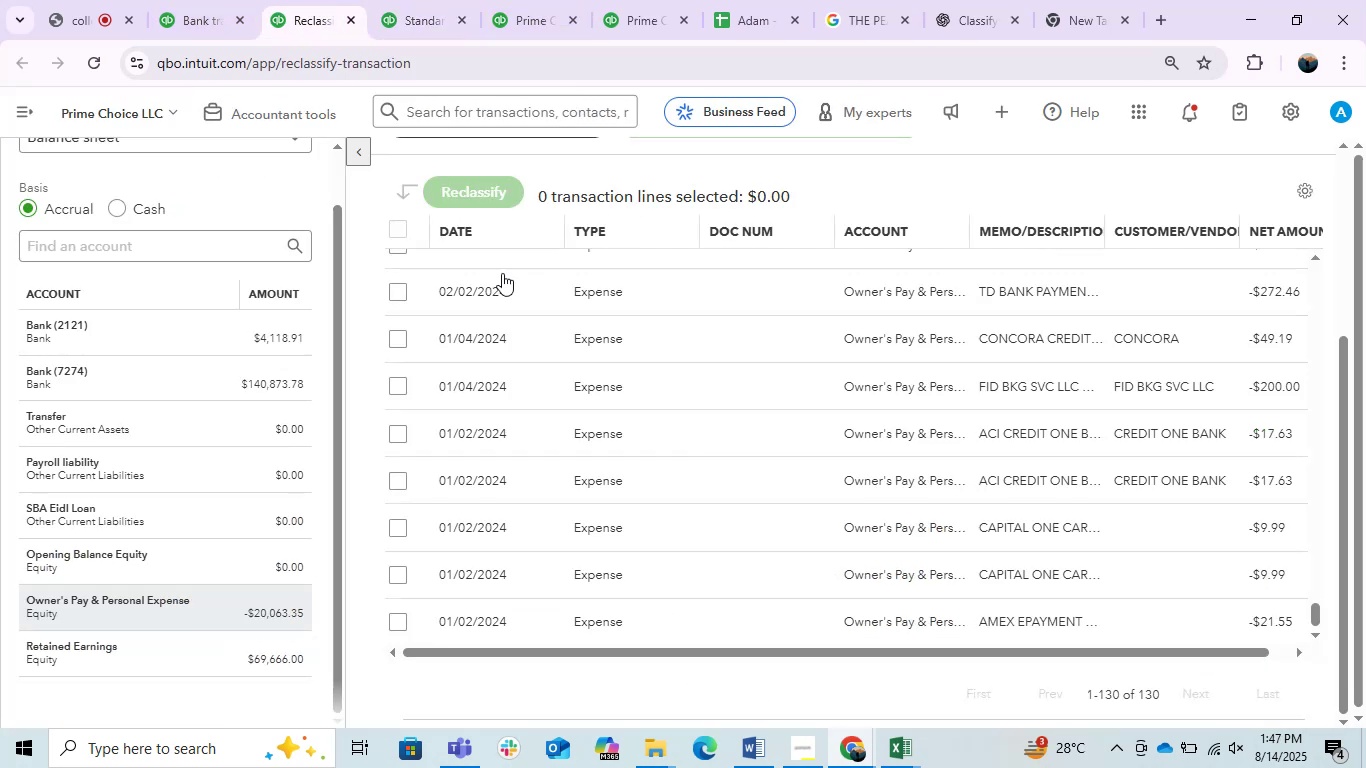 
scroll: coordinate [508, 400], scroll_direction: up, amount: 4.0
 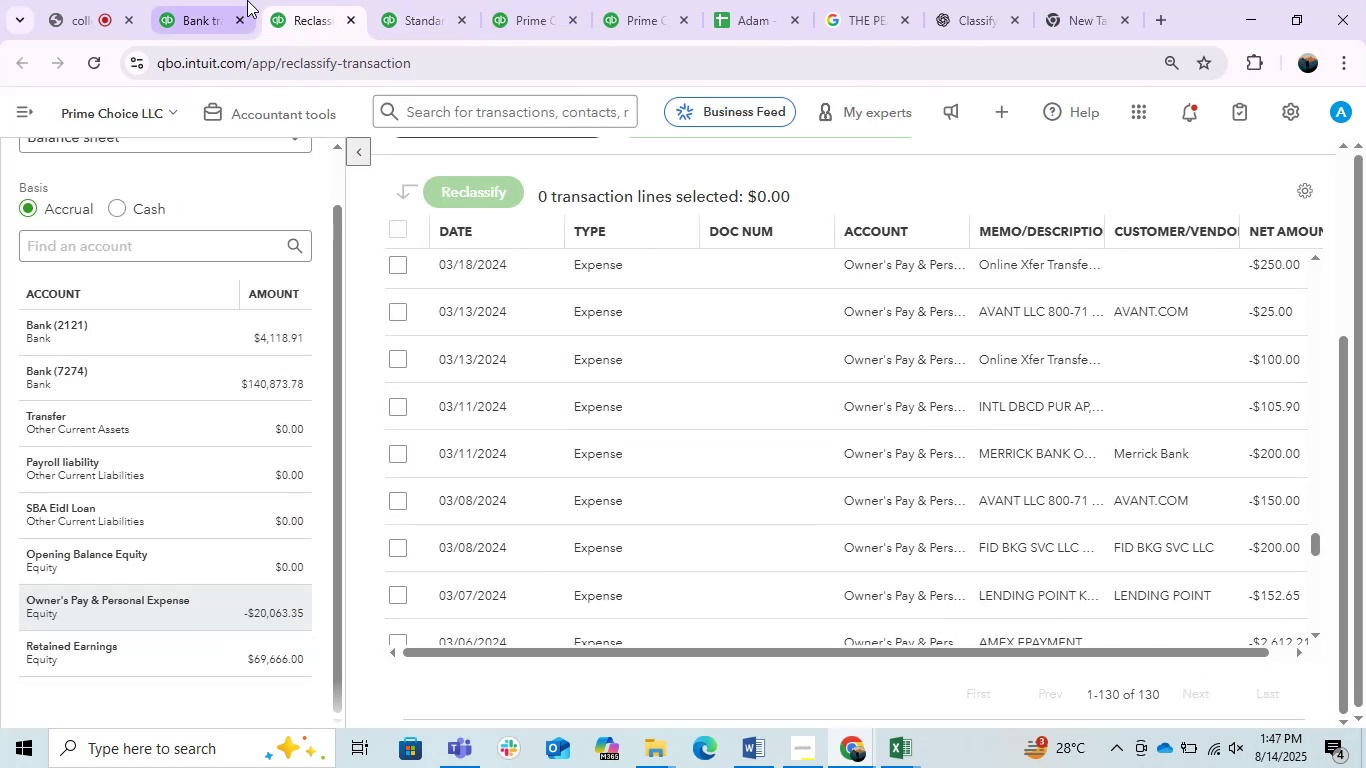 
left_click([397, 0])
 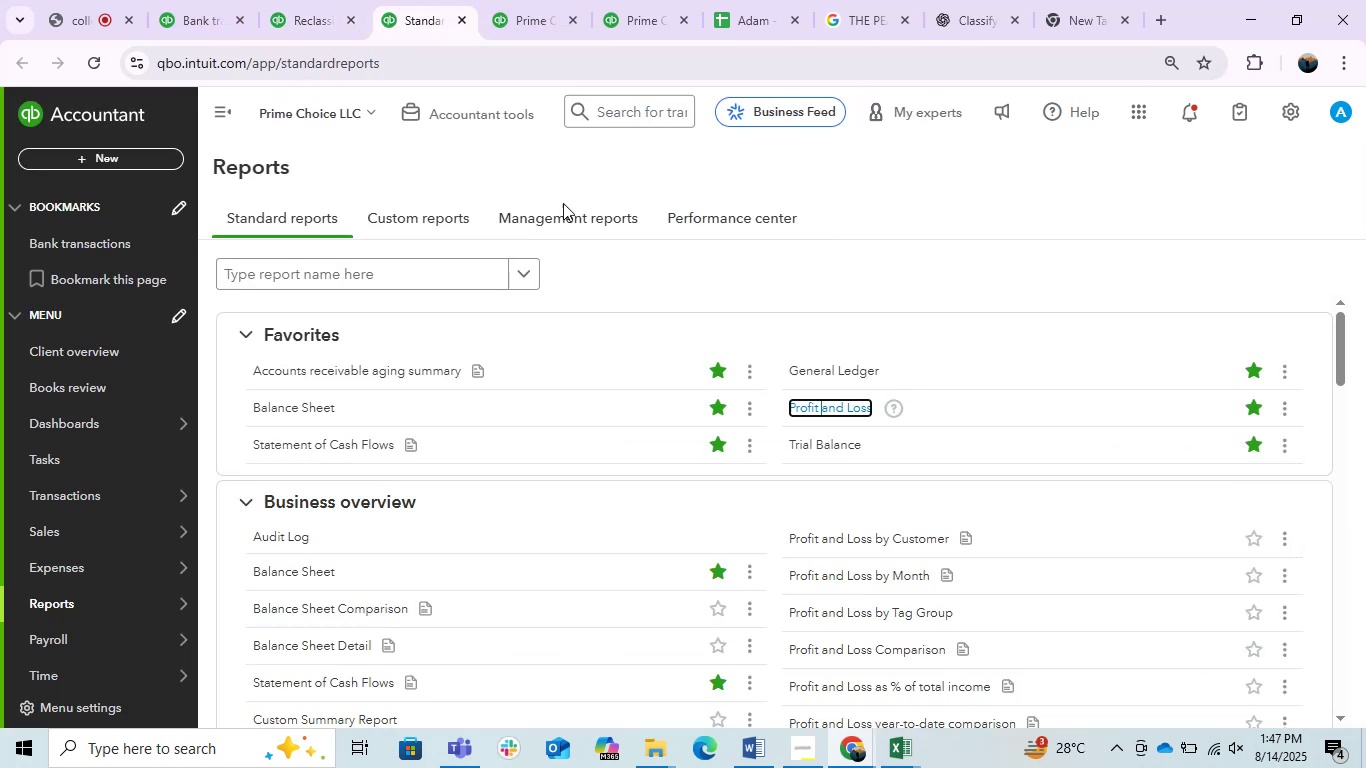 
scroll: coordinate [578, 345], scroll_direction: up, amount: 2.0
 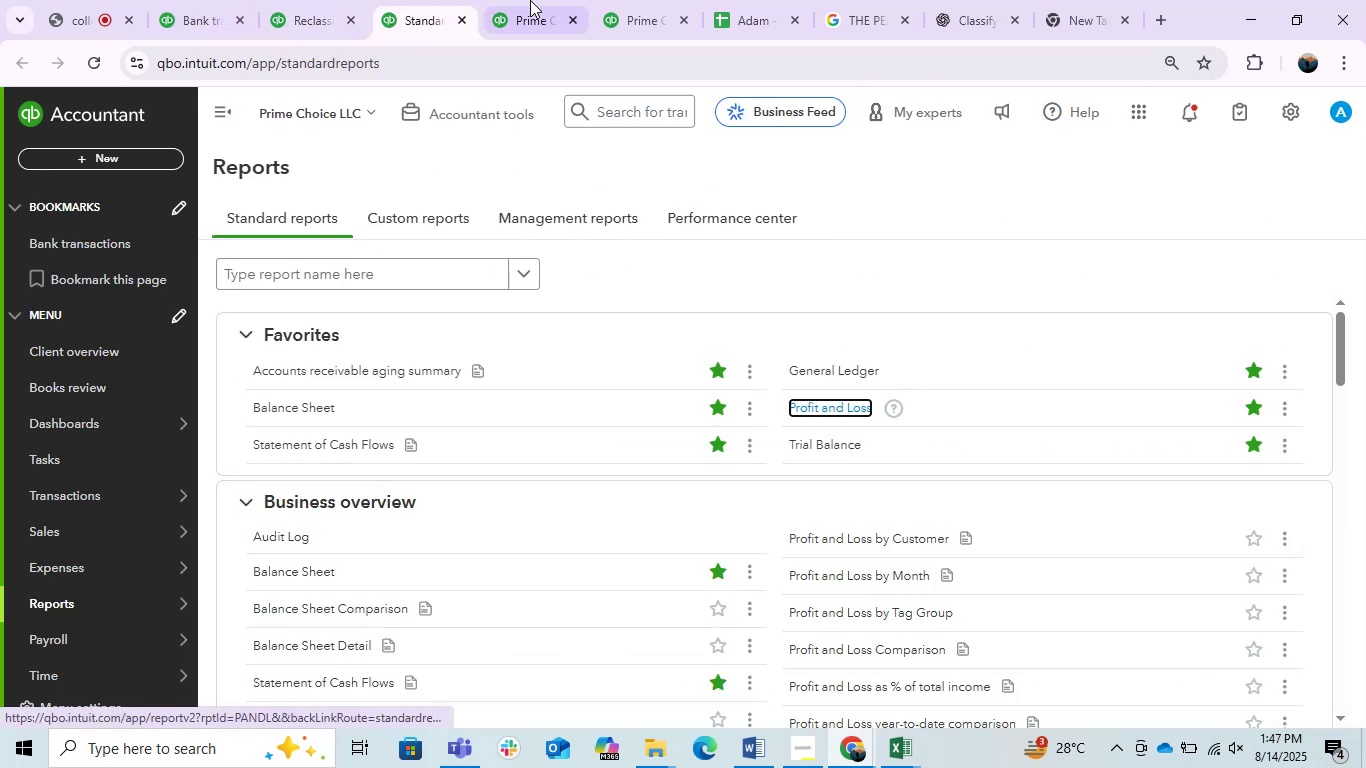 
left_click([530, 0])
 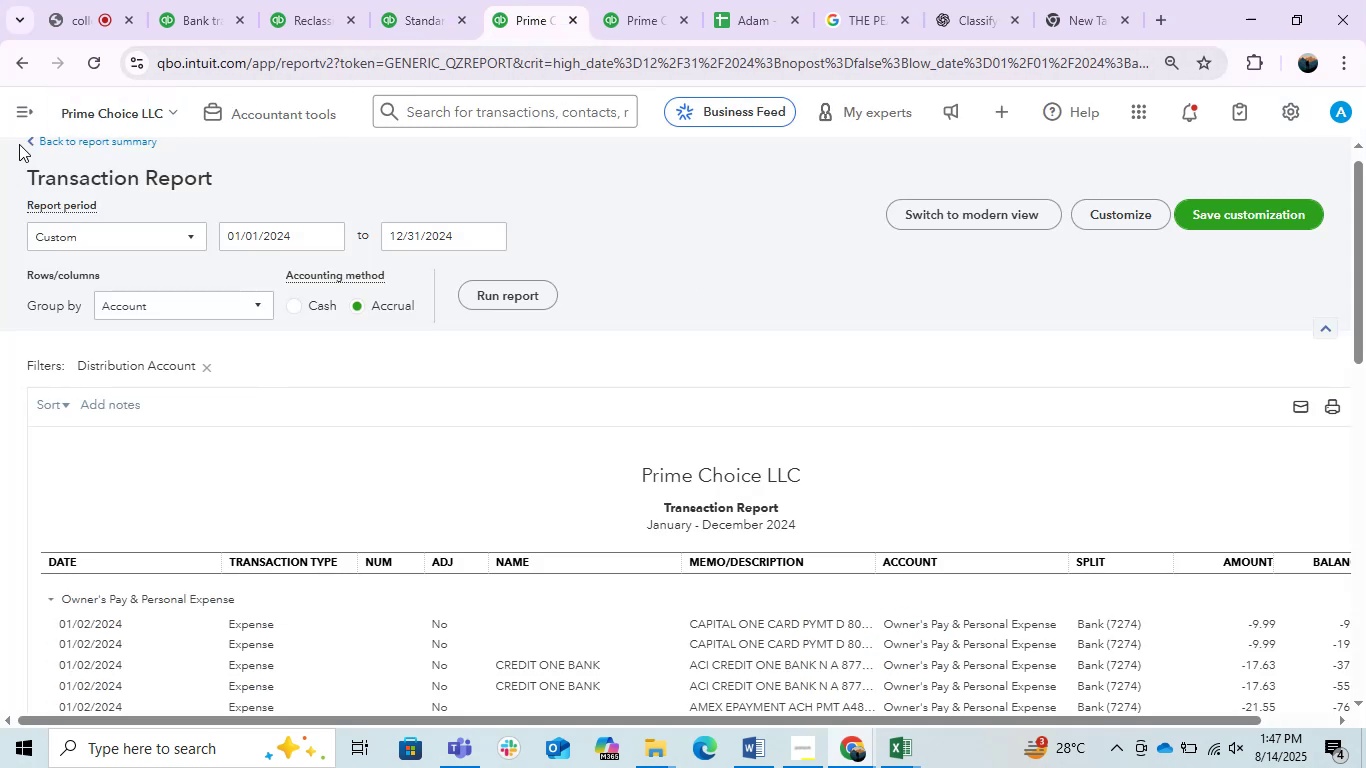 
left_click([38, 143])
 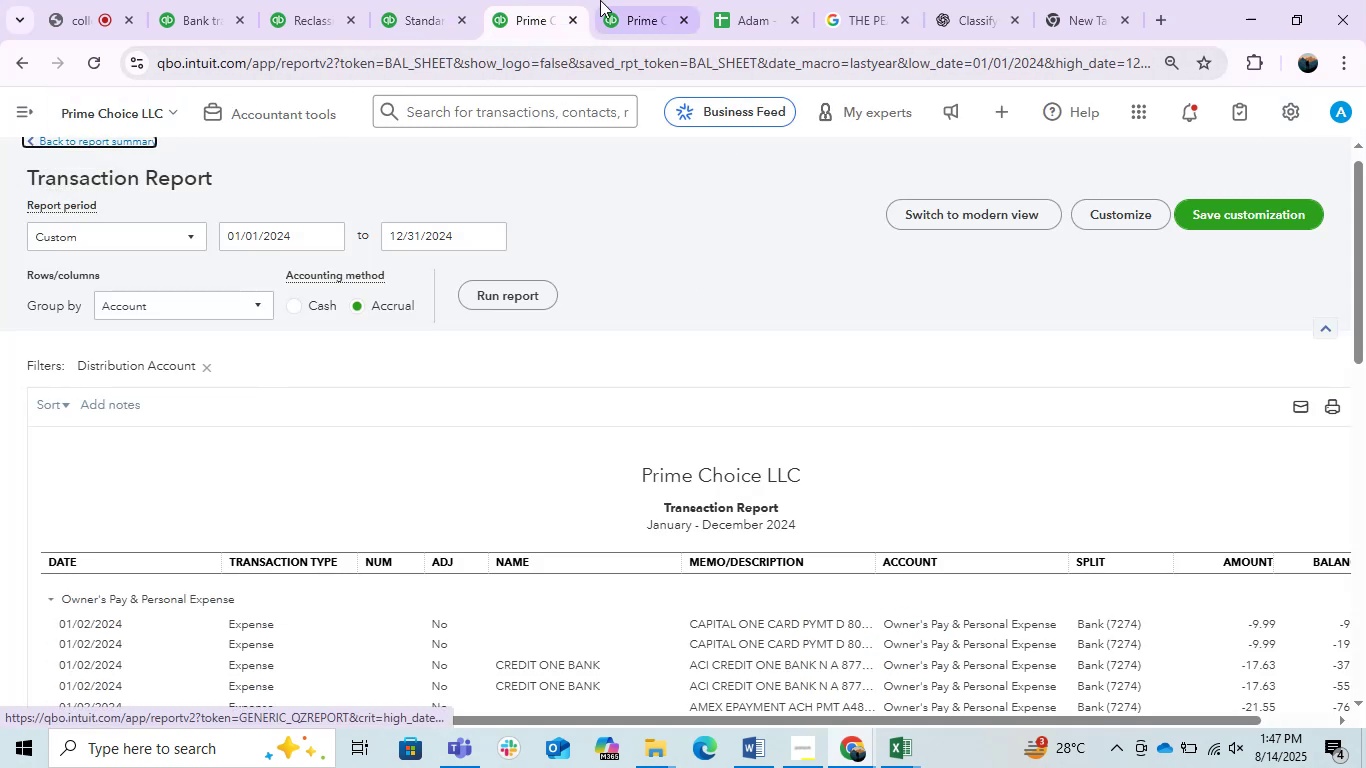 
left_click([598, 0])
 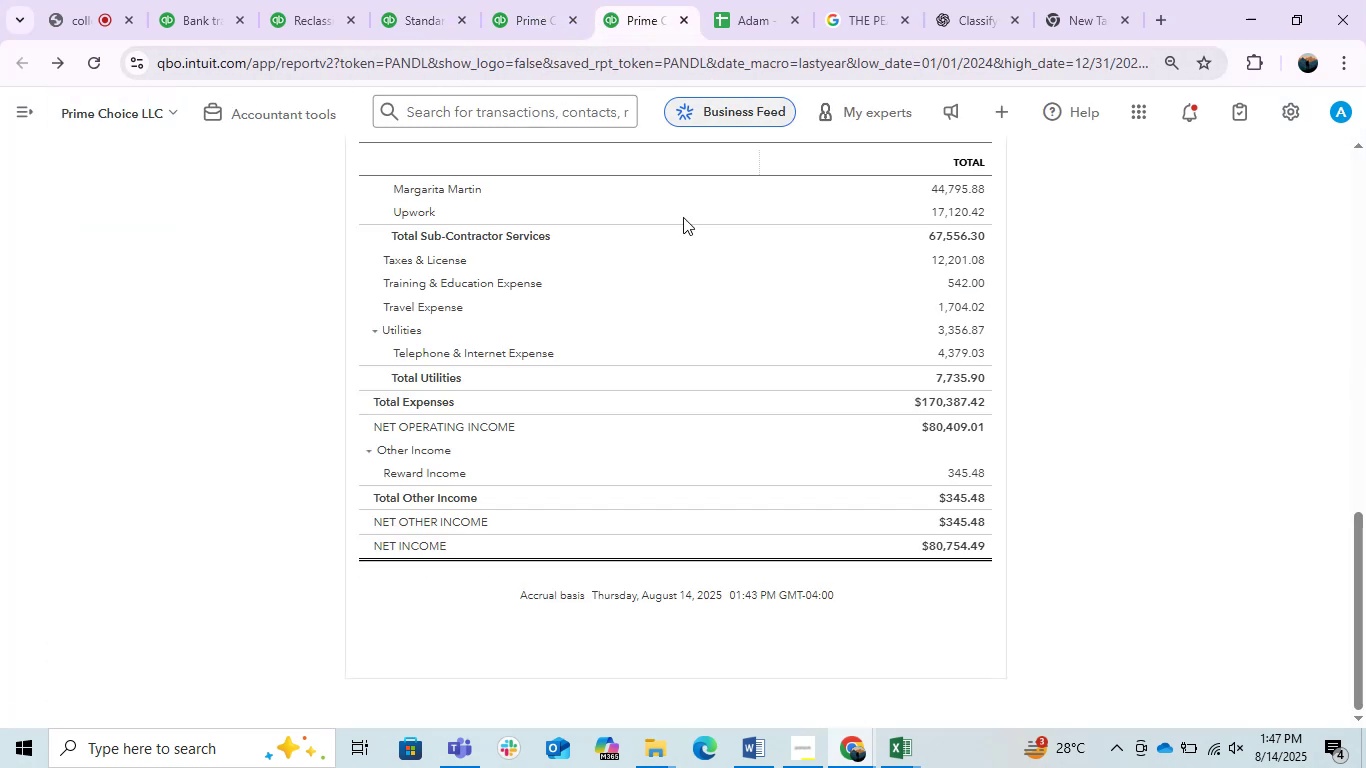 
scroll: coordinate [640, 490], scroll_direction: up, amount: 4.0
 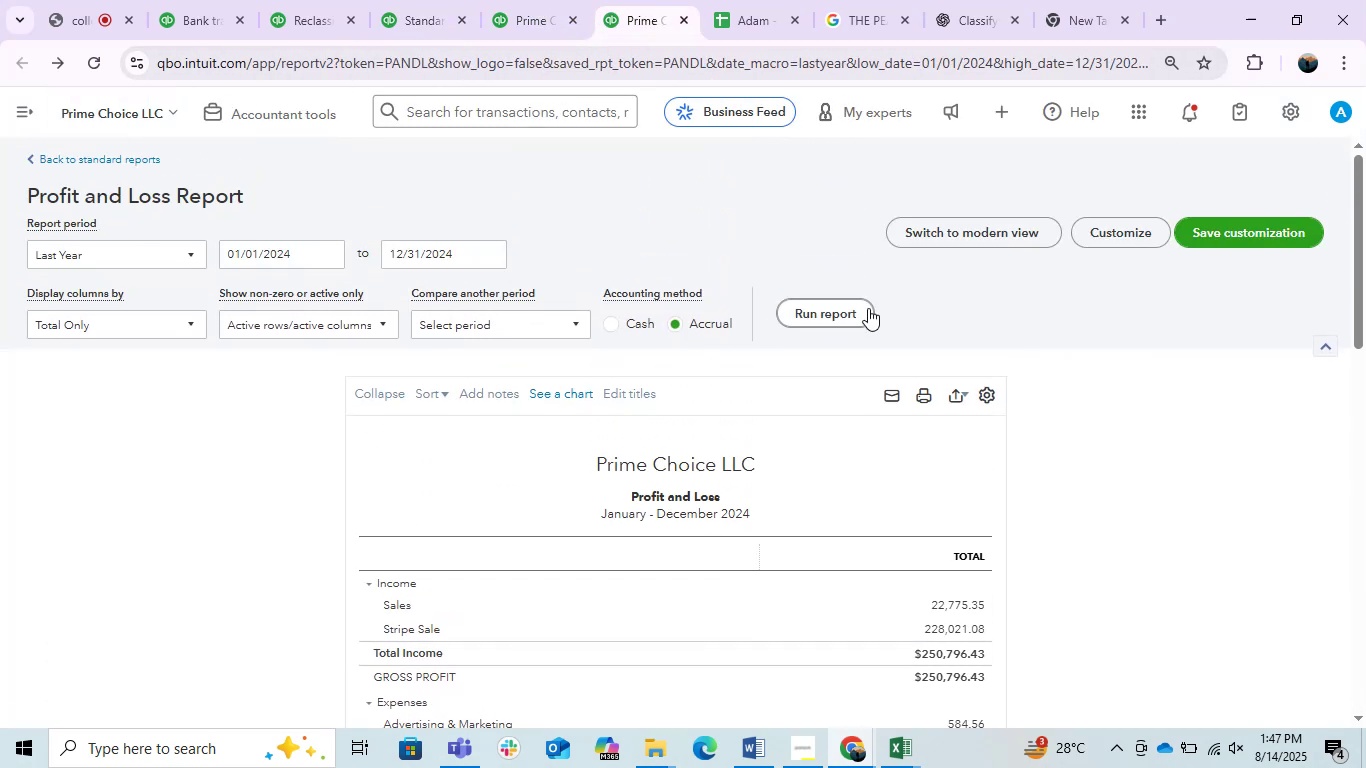 
double_click([854, 314])
 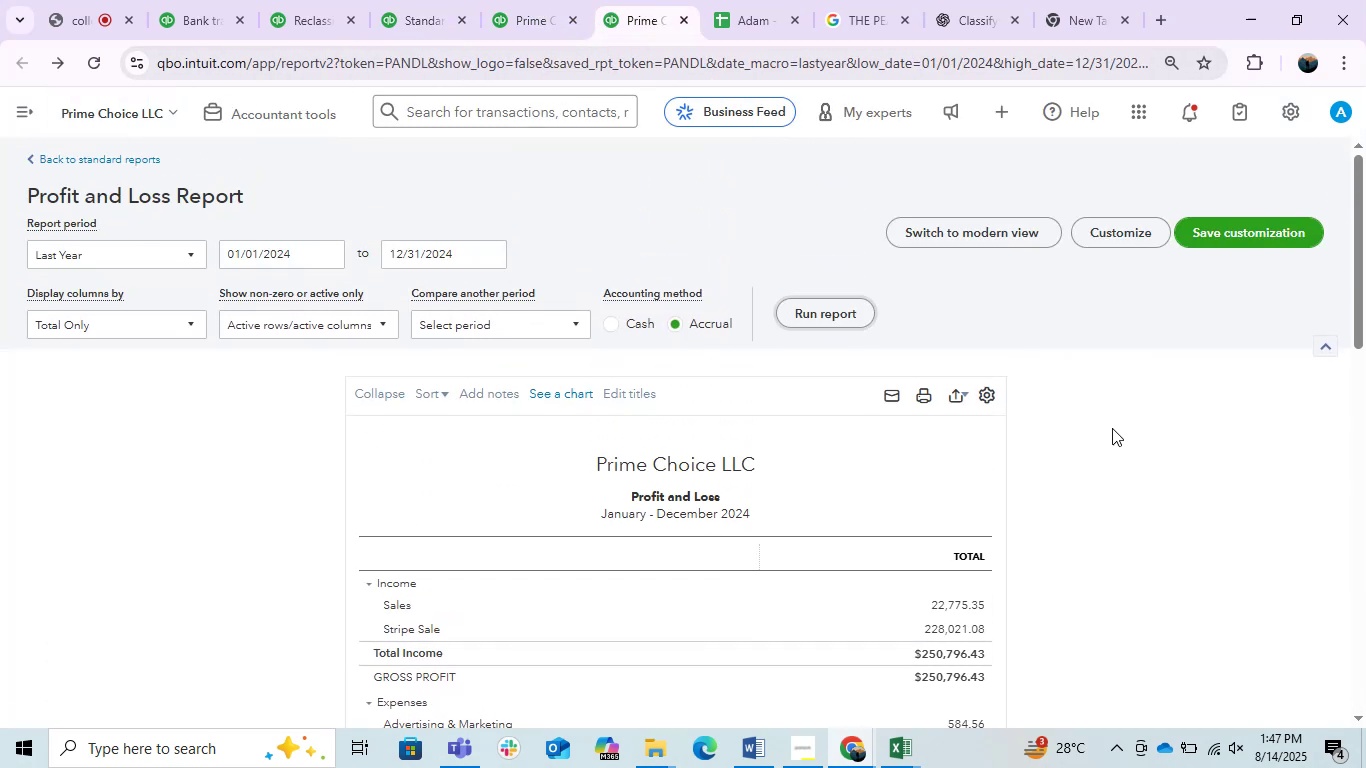 
scroll: coordinate [1114, 430], scroll_direction: down, amount: 2.0
 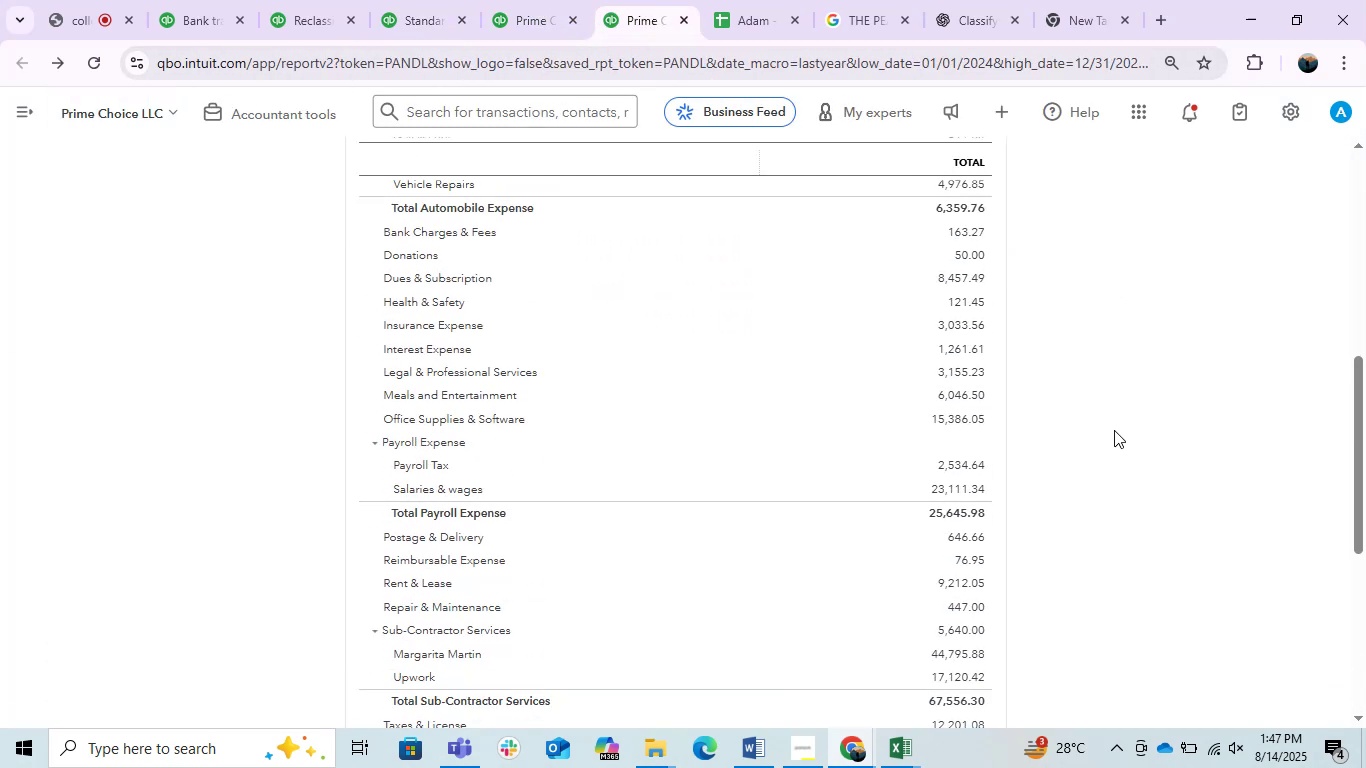 
scroll: coordinate [1114, 430], scroll_direction: up, amount: 1.0
 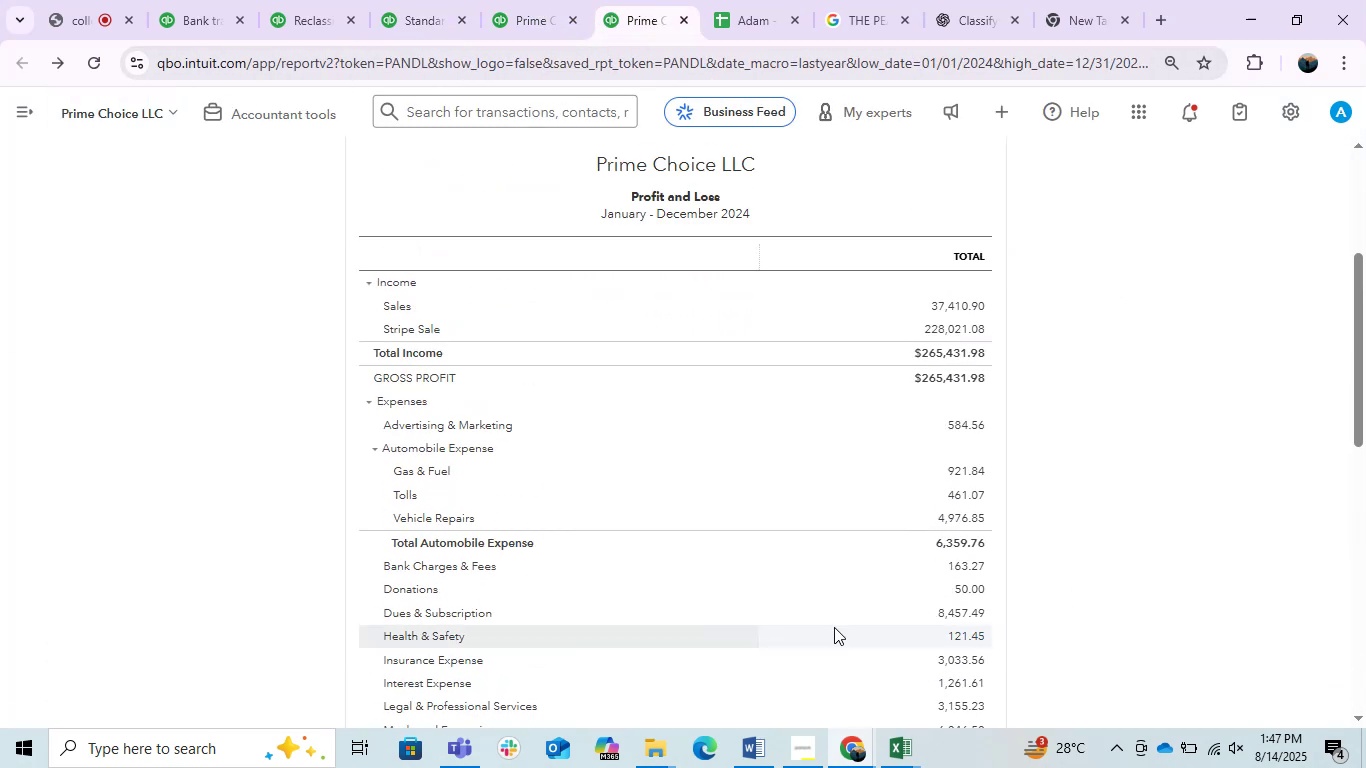 
left_click([520, 0])
 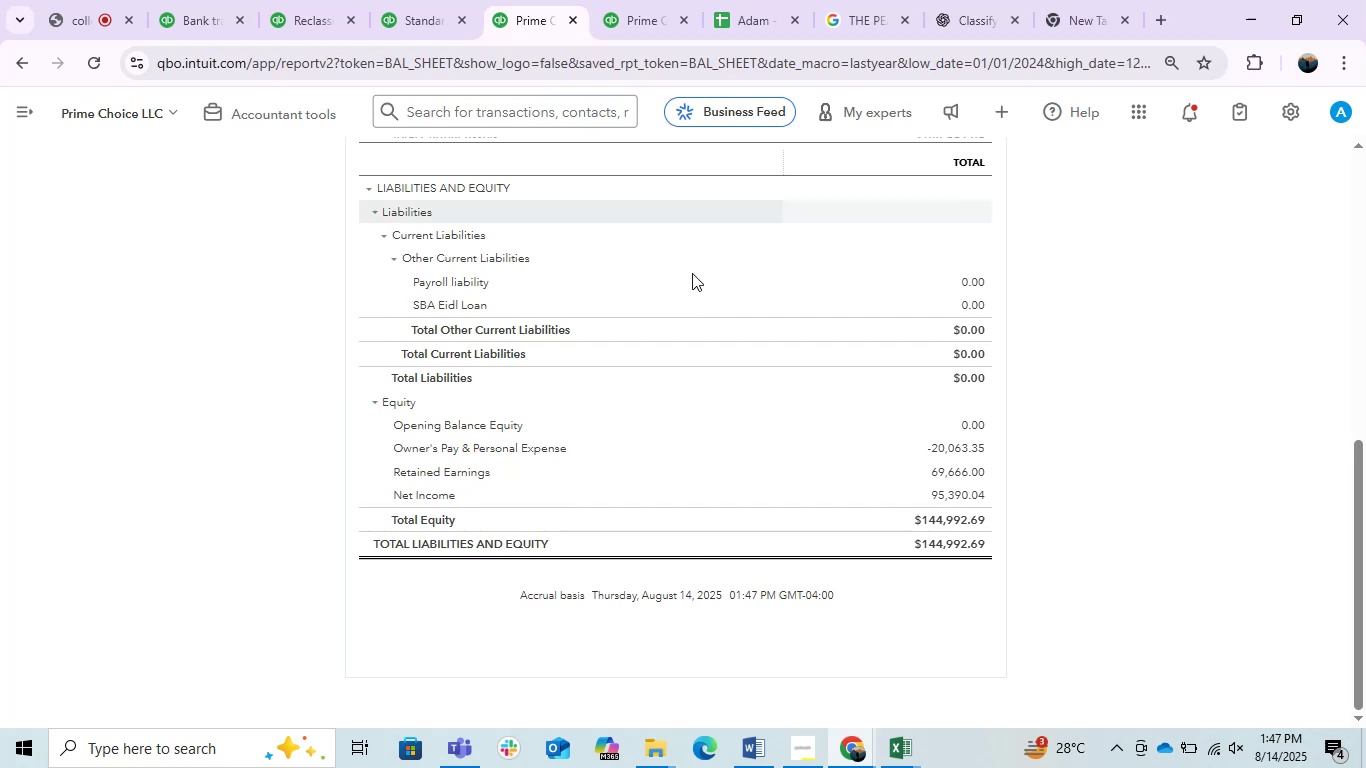 
scroll: coordinate [750, 396], scroll_direction: up, amount: 4.0
 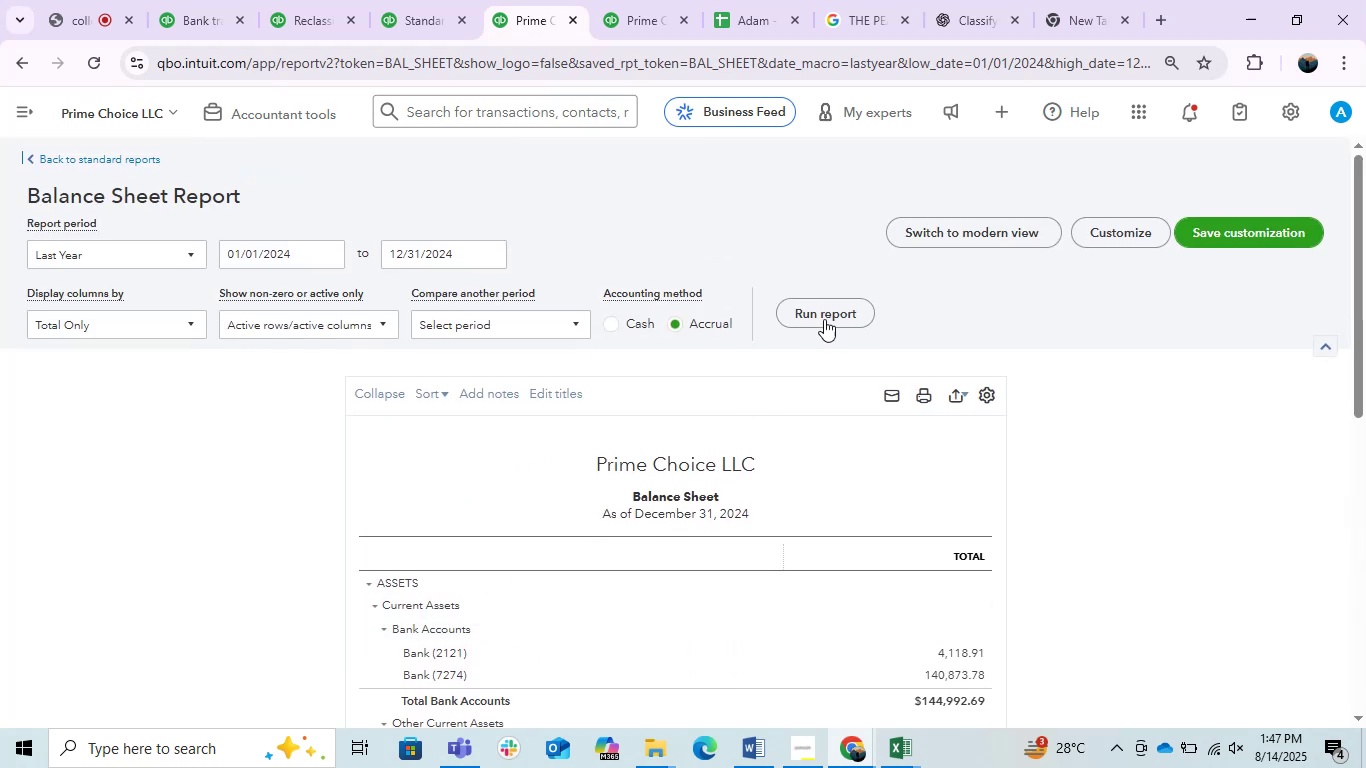 
double_click([825, 318])
 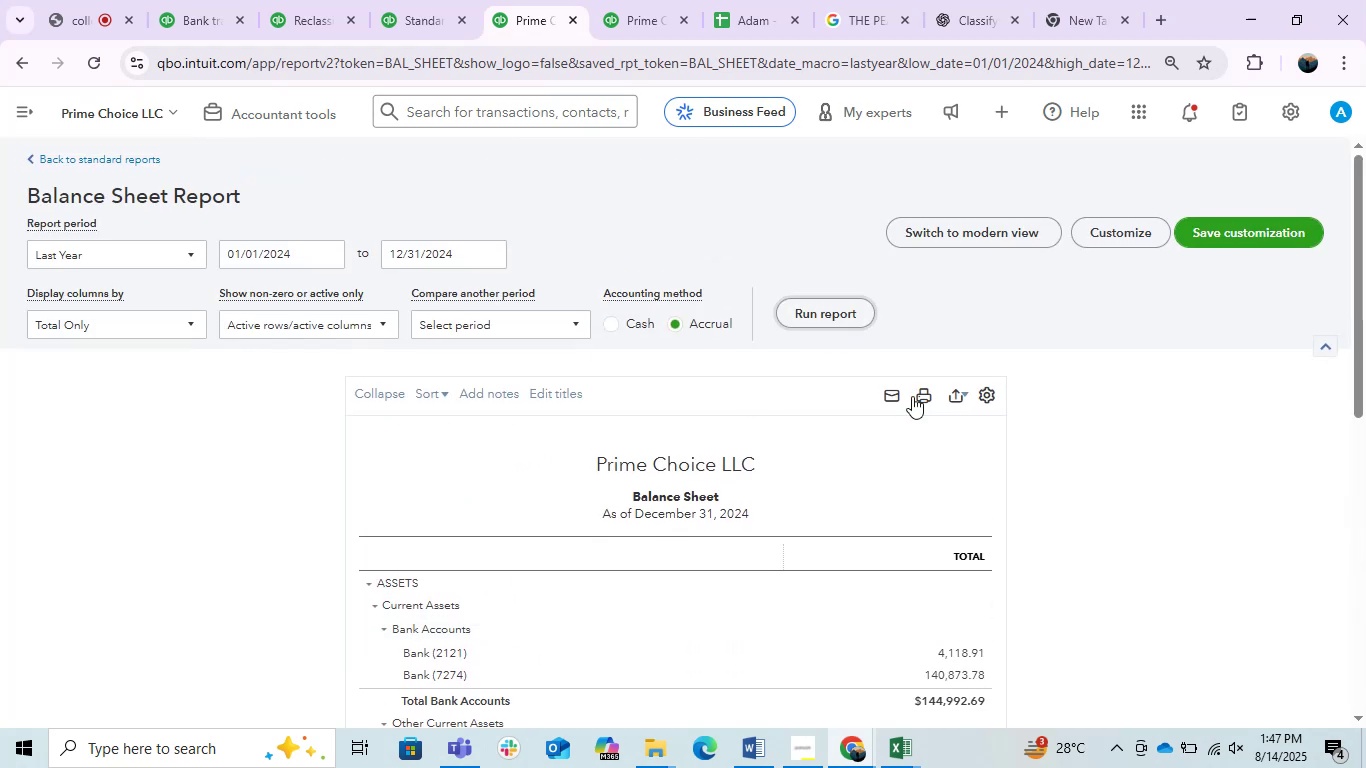 
scroll: coordinate [981, 405], scroll_direction: down, amount: 3.0
 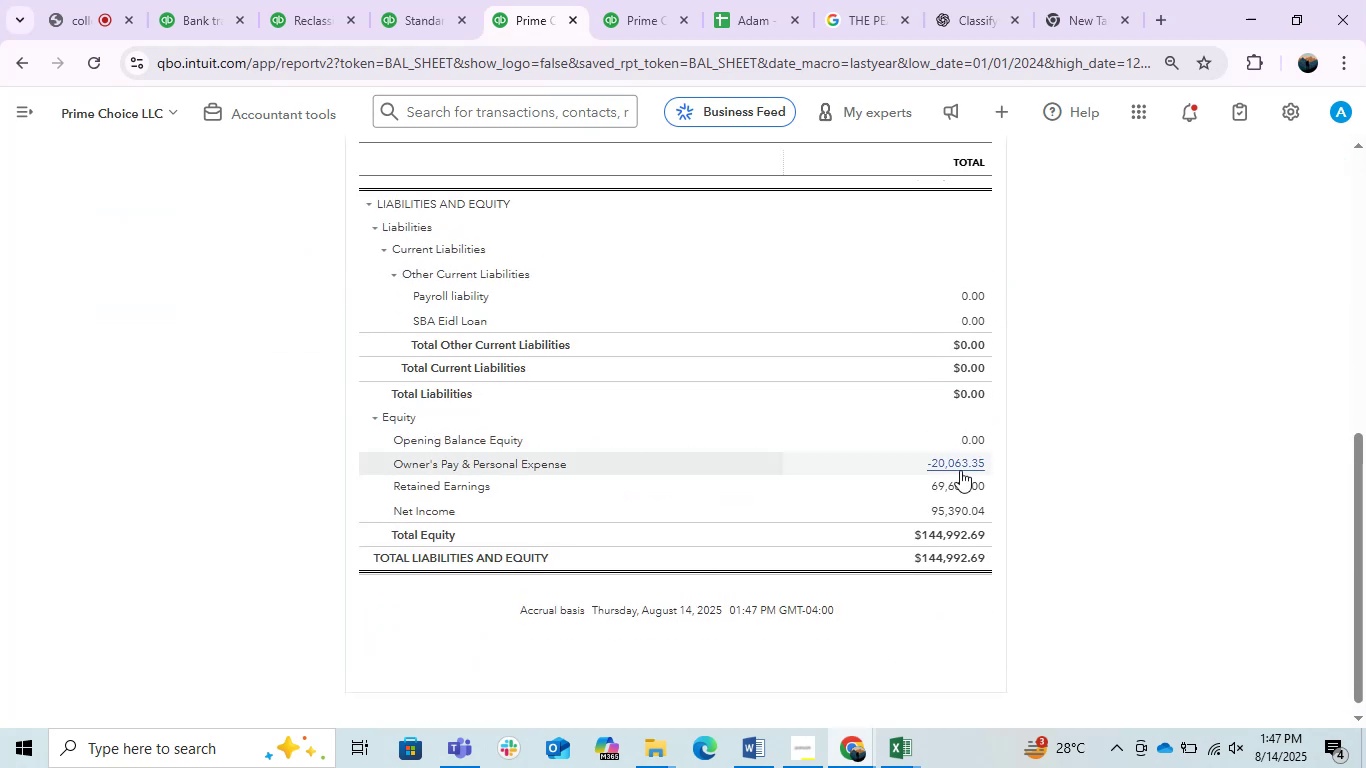 
wait(5.49)
 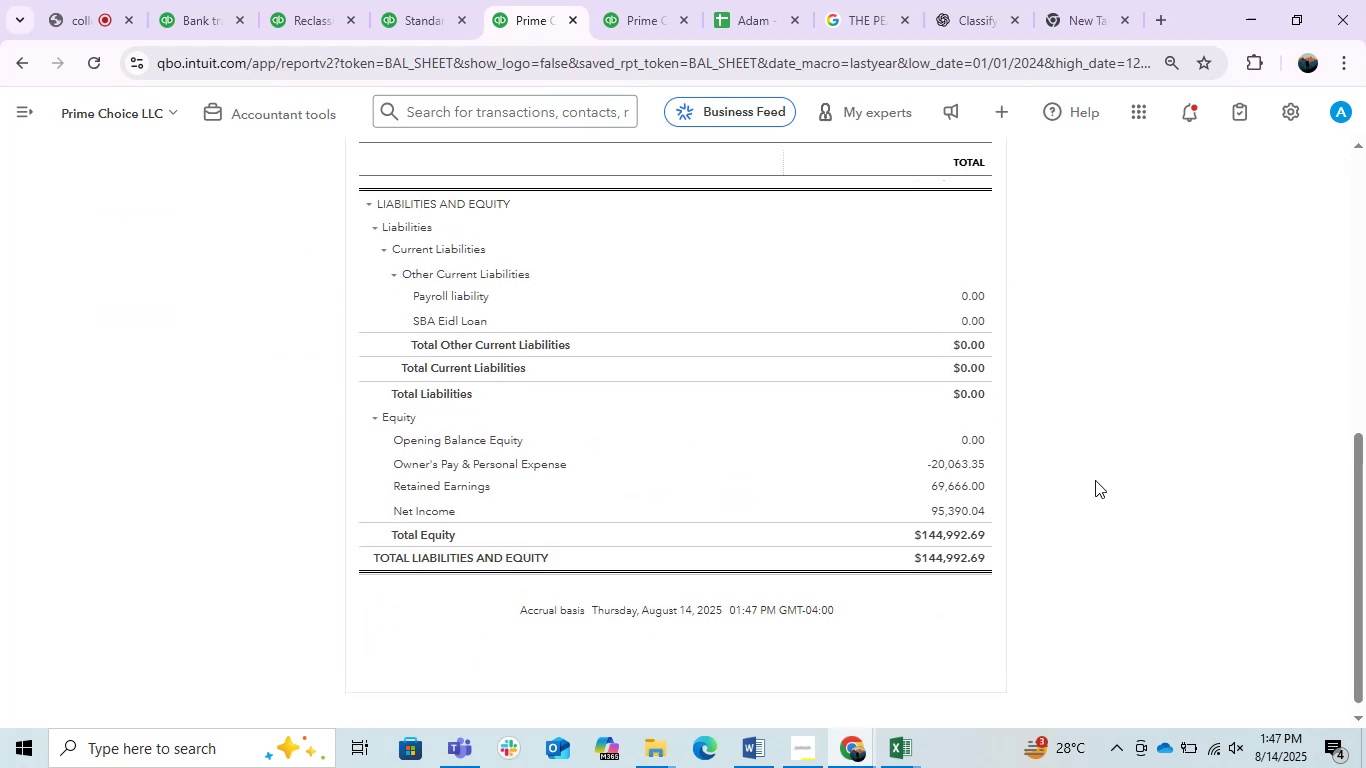 
left_click([960, 470])
 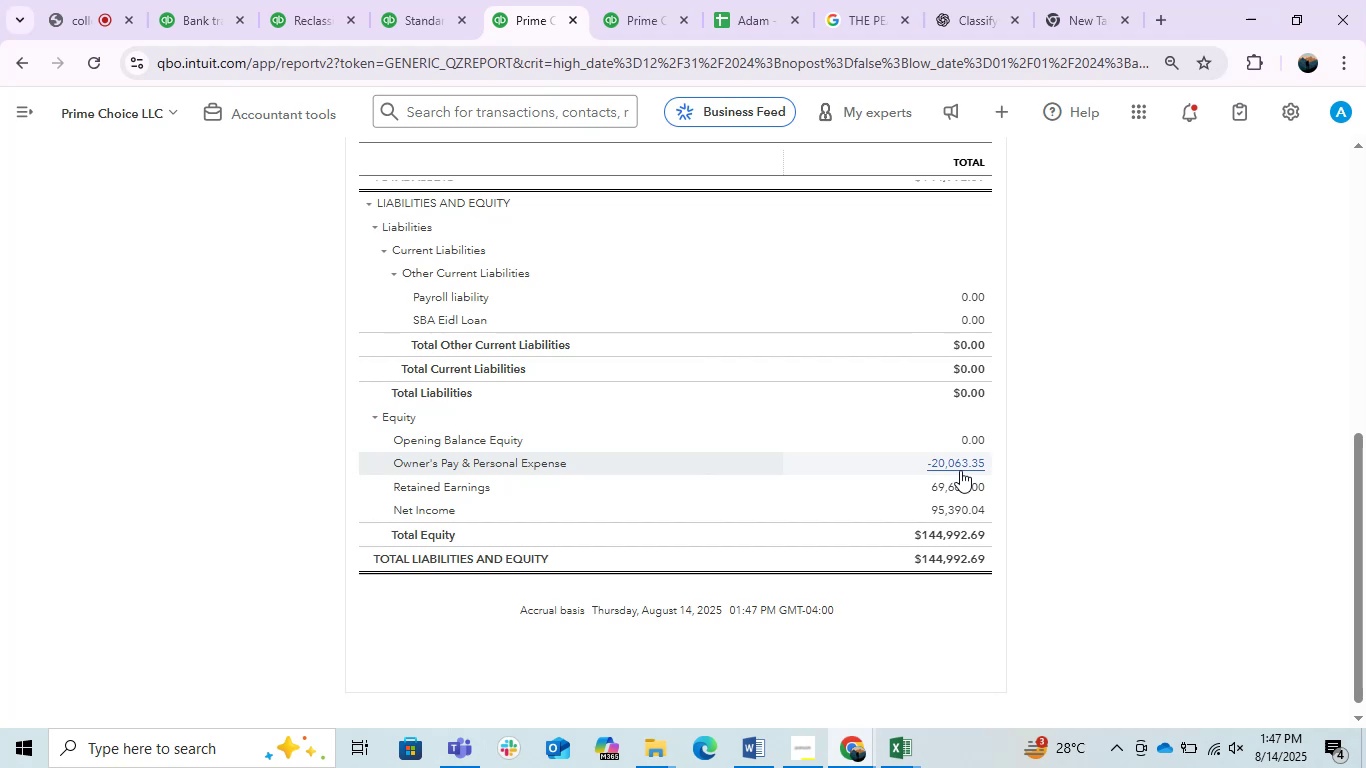 
scroll: coordinate [842, 399], scroll_direction: down, amount: 13.0
 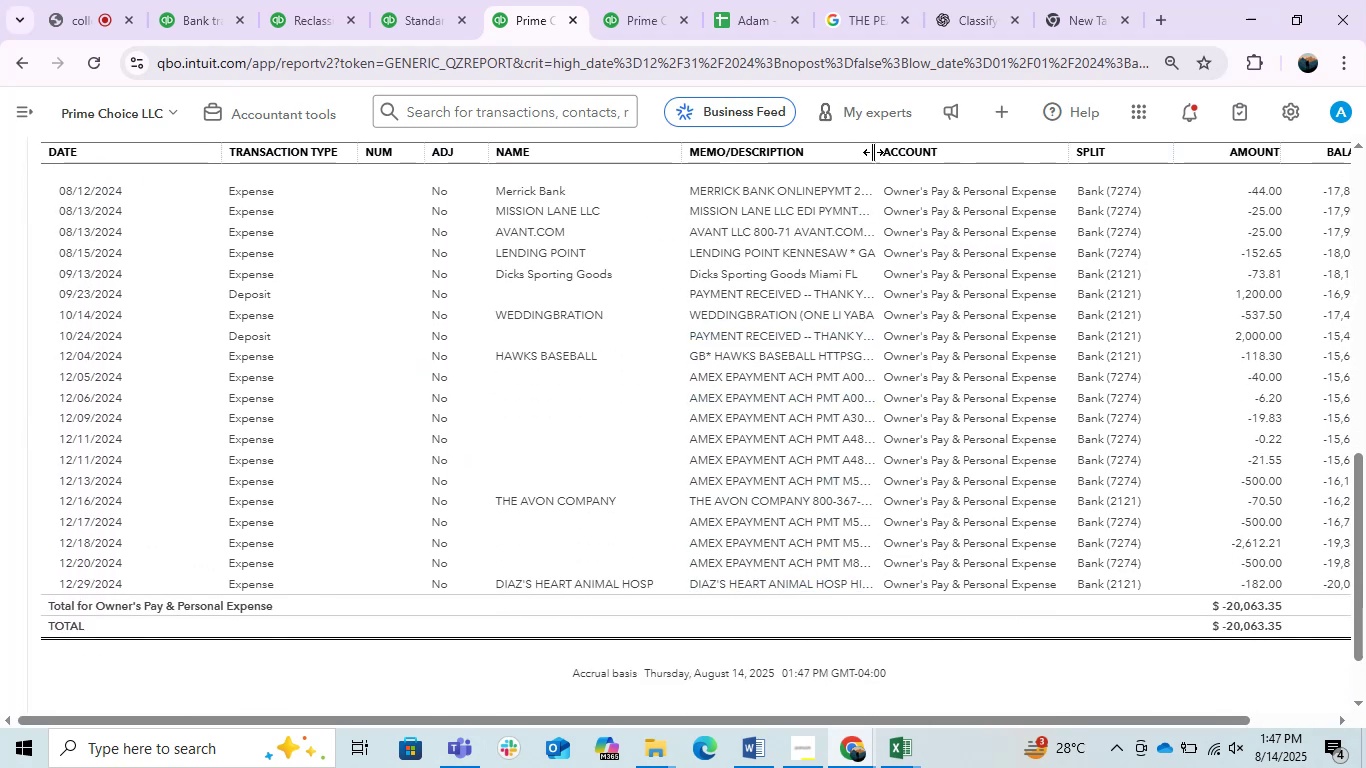 
left_click_drag(start_coordinate=[871, 151], to_coordinate=[1073, 187])
 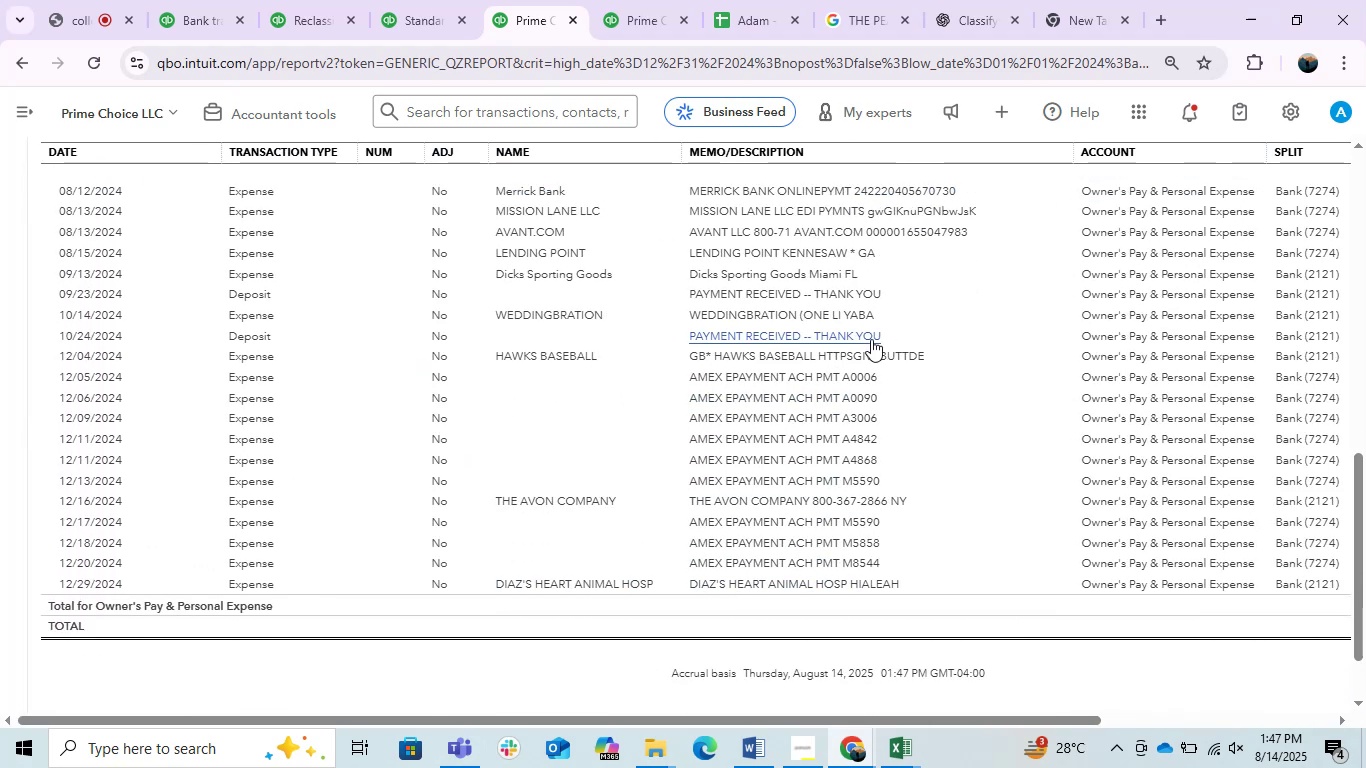 
scroll: coordinate [847, 588], scroll_direction: up, amount: 5.0
 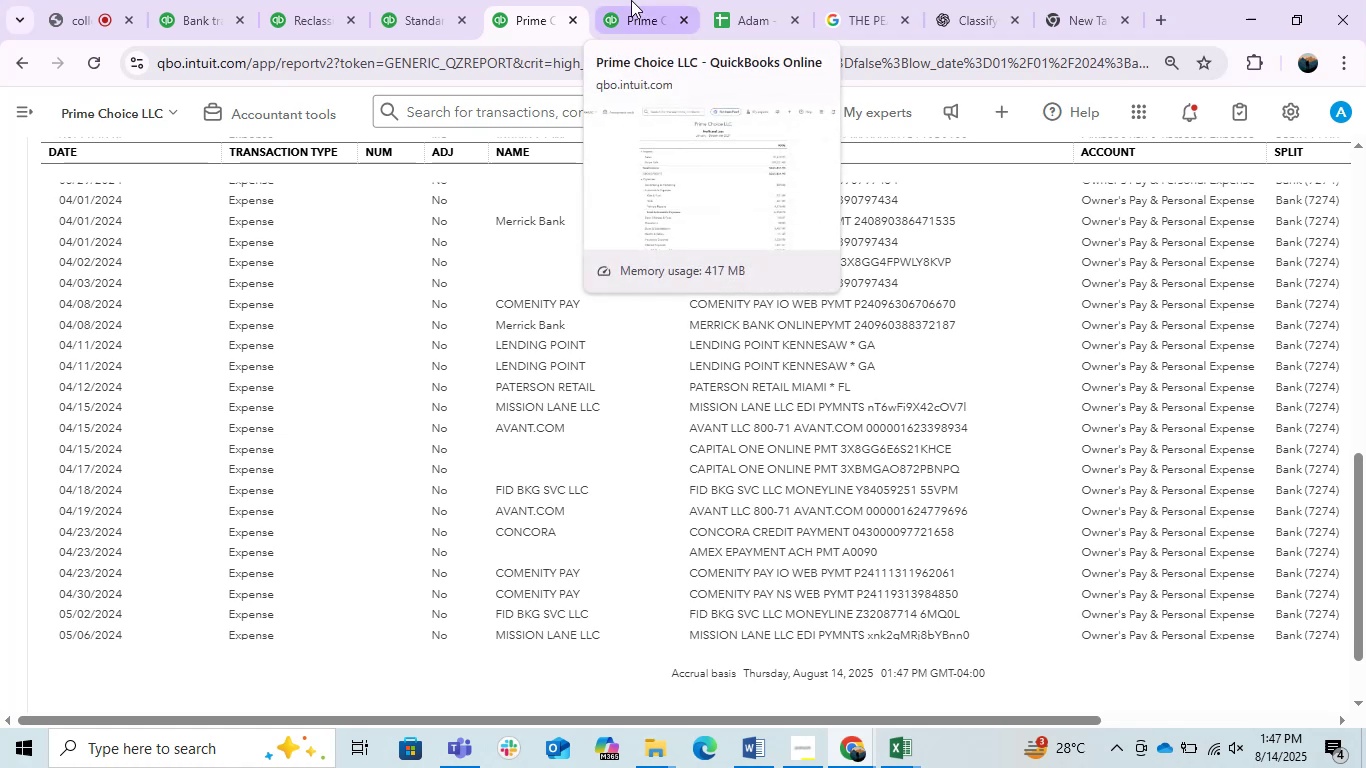 
left_click([631, 0])
 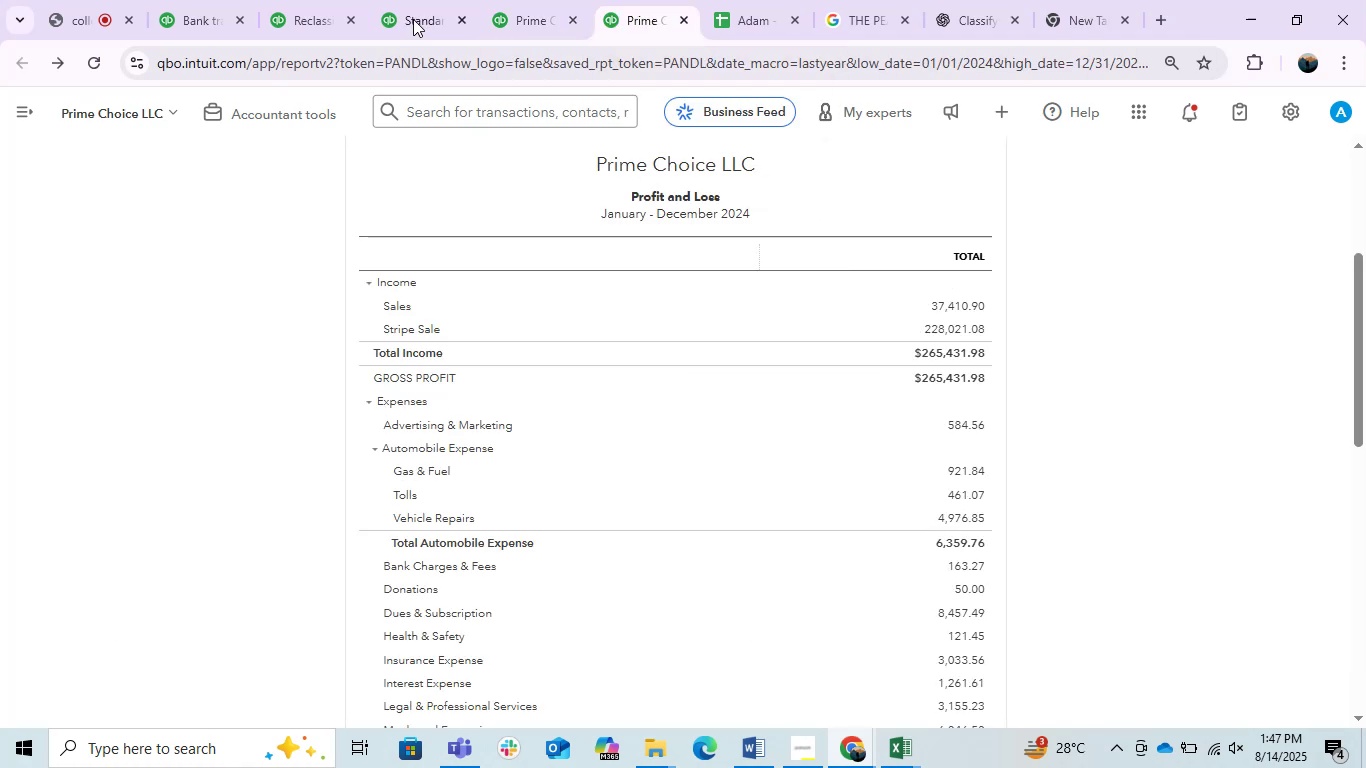 
left_click([428, 0])
 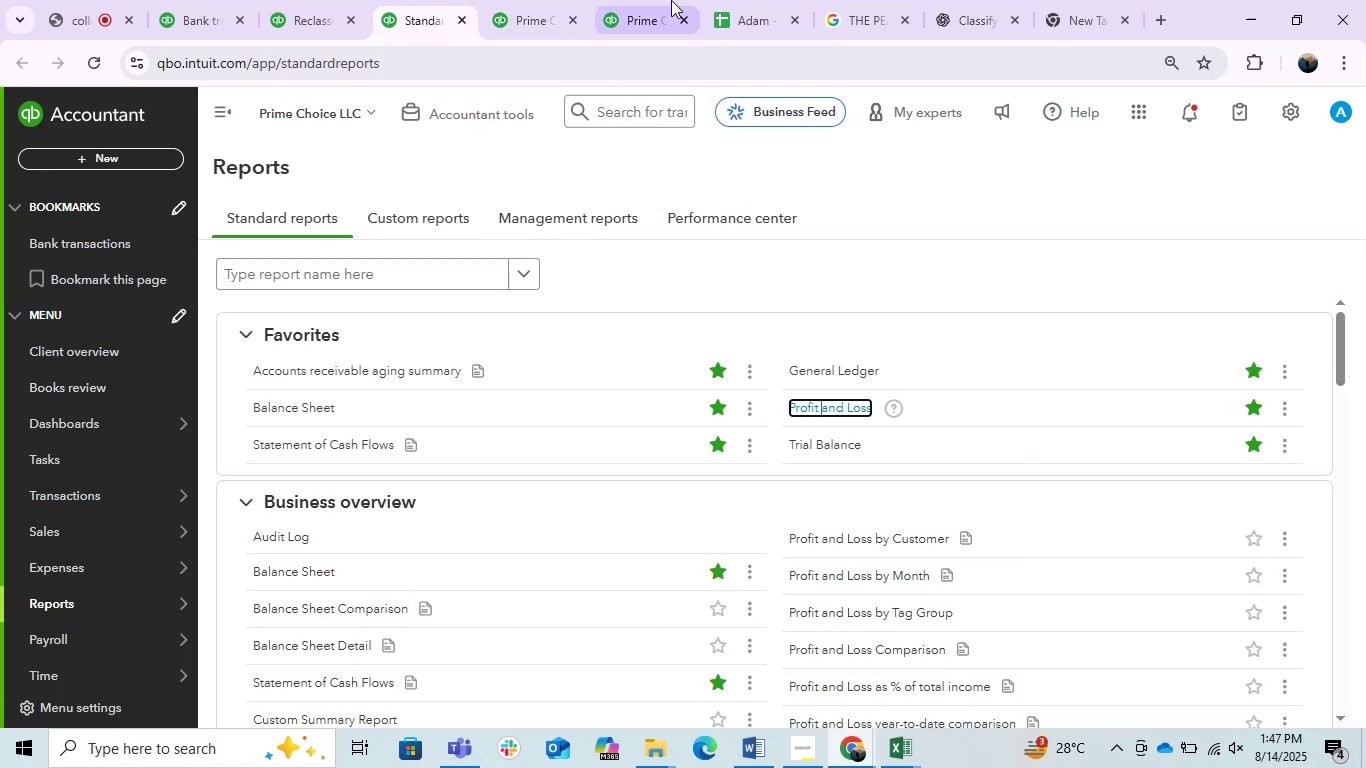 
left_click([674, 0])
 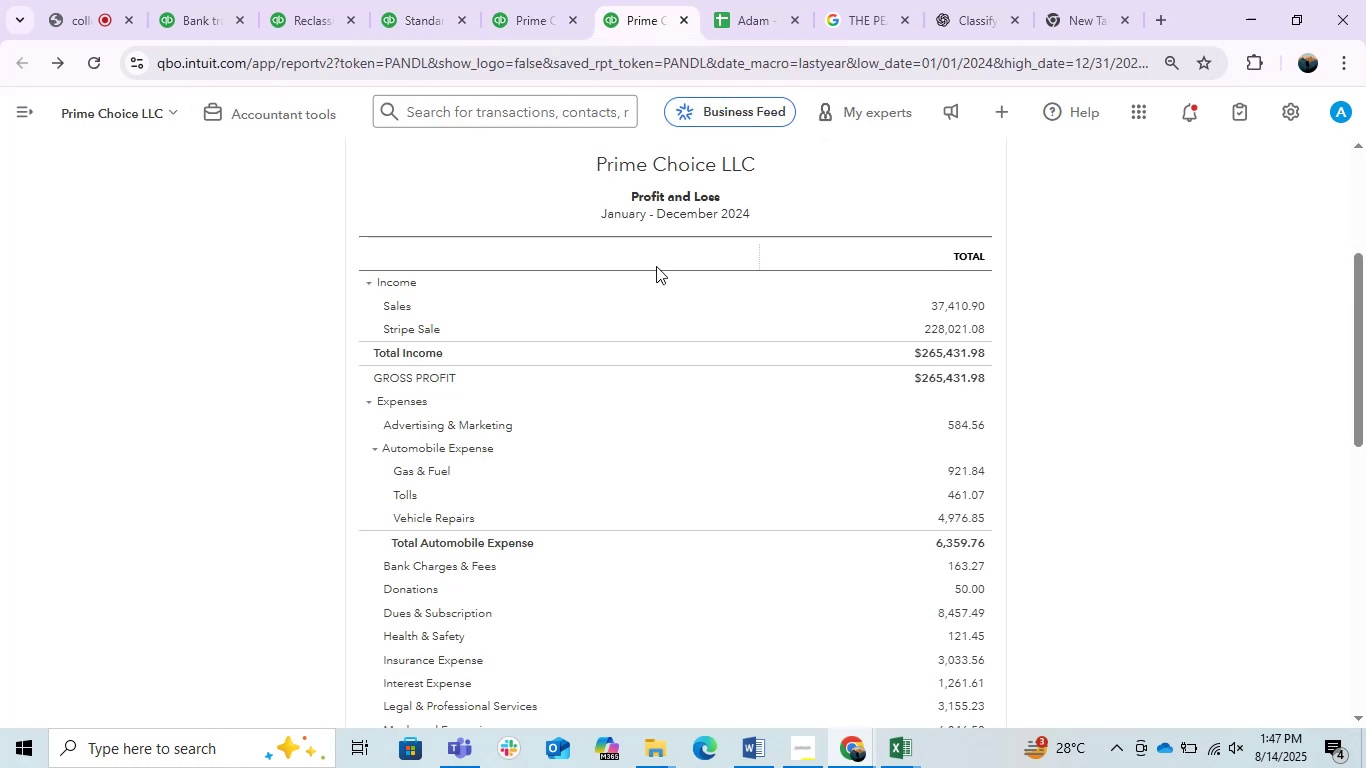 
scroll: coordinate [716, 425], scroll_direction: up, amount: 4.0
 